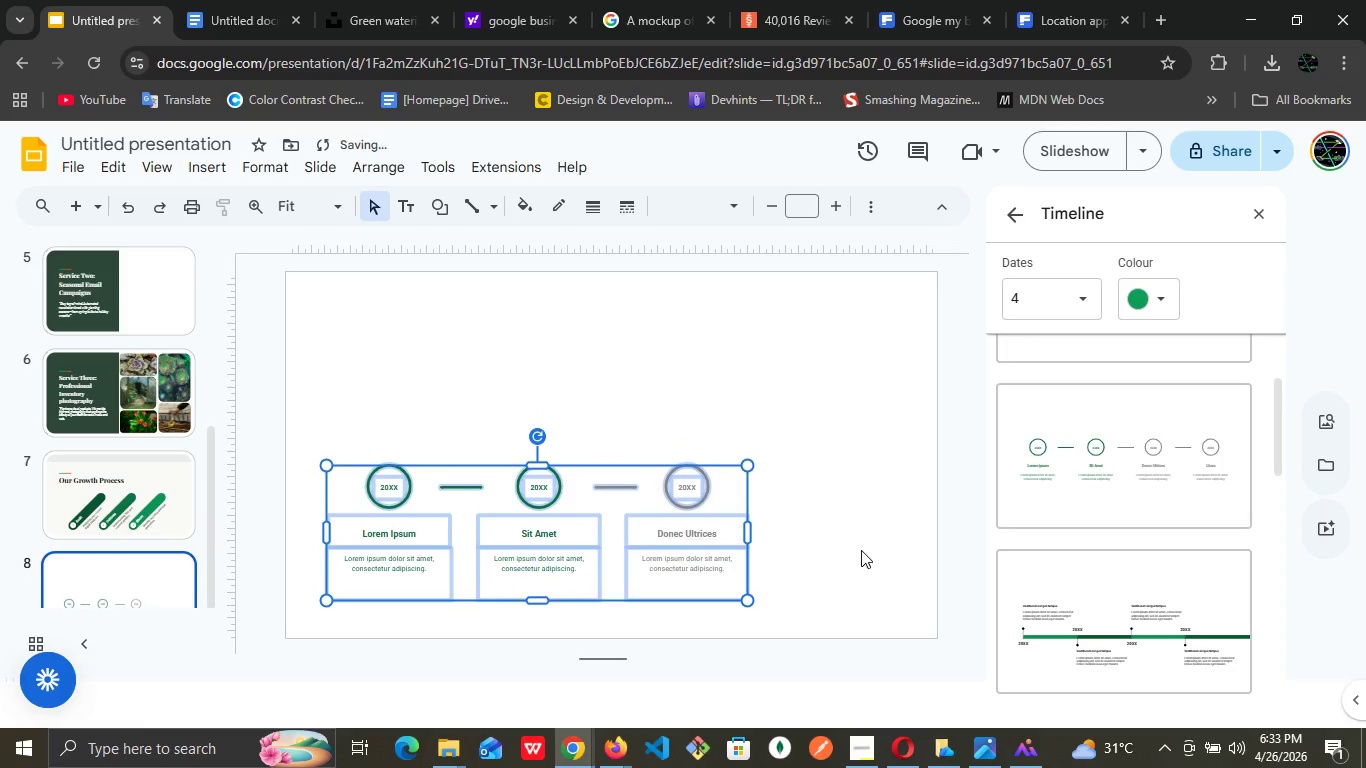 
key(ArrowDown)
 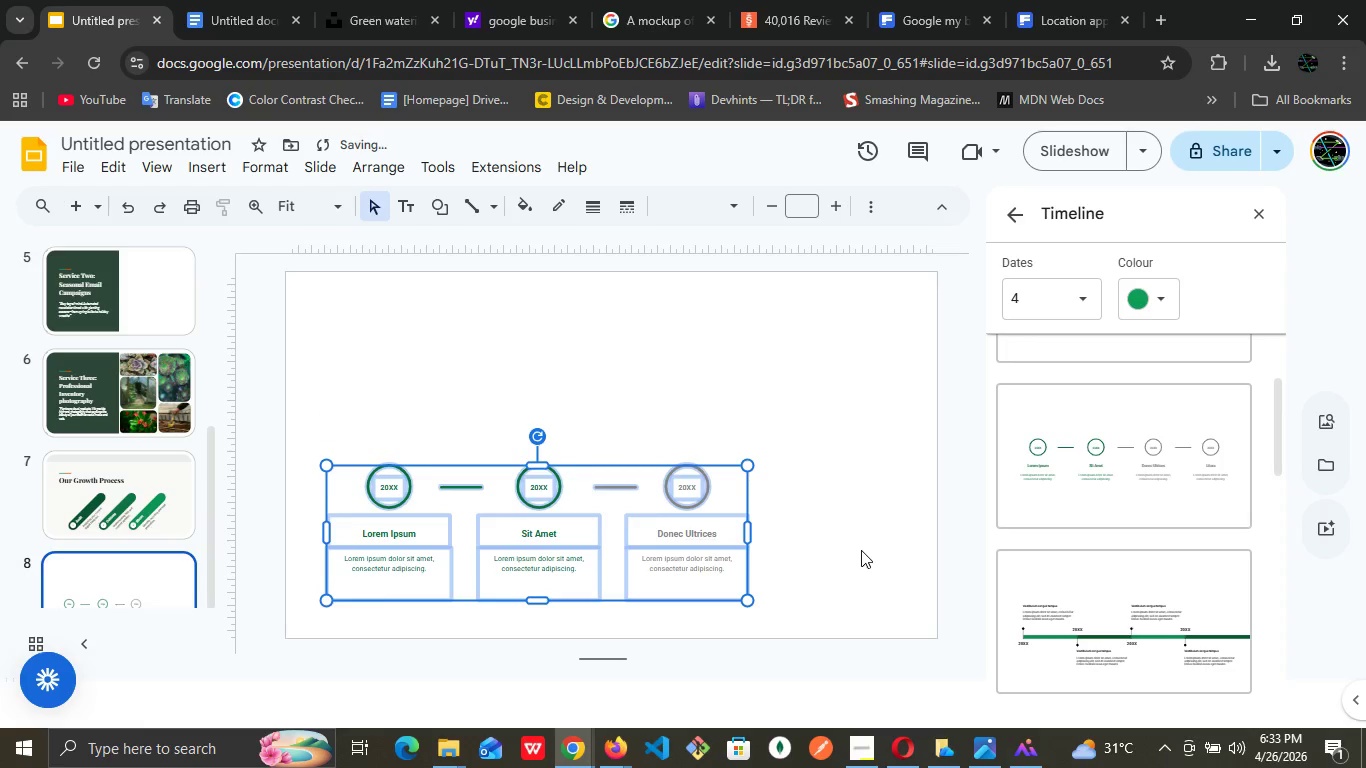 
key(ArrowDown)
 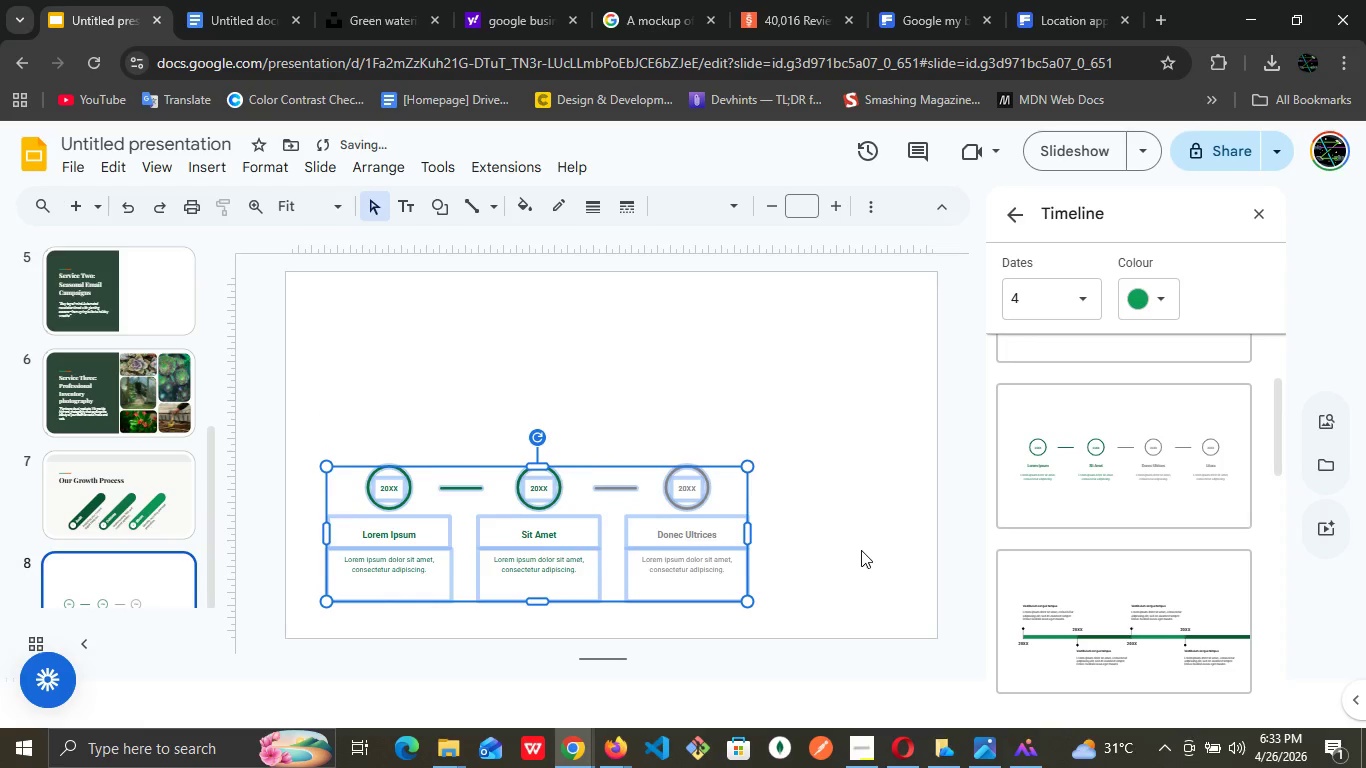 
key(ArrowDown)
 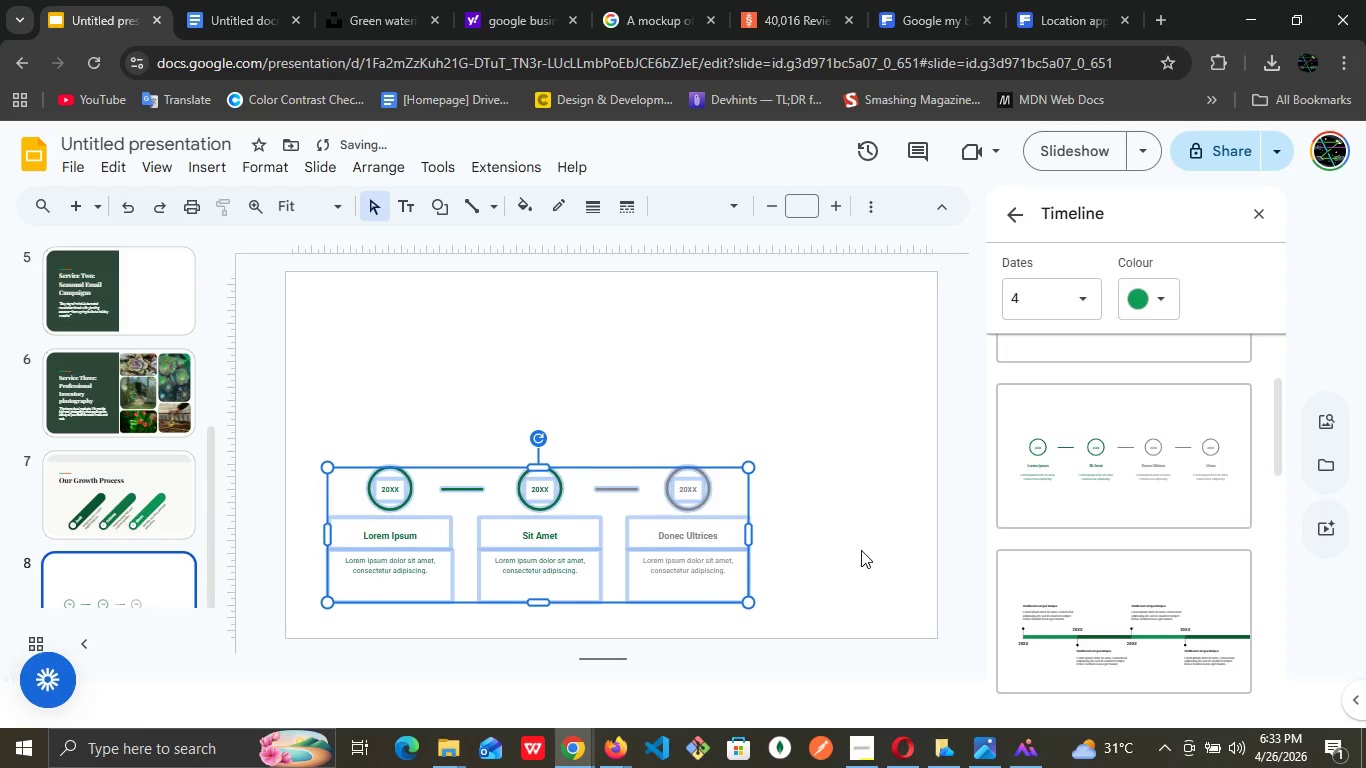 
key(ArrowRight)
 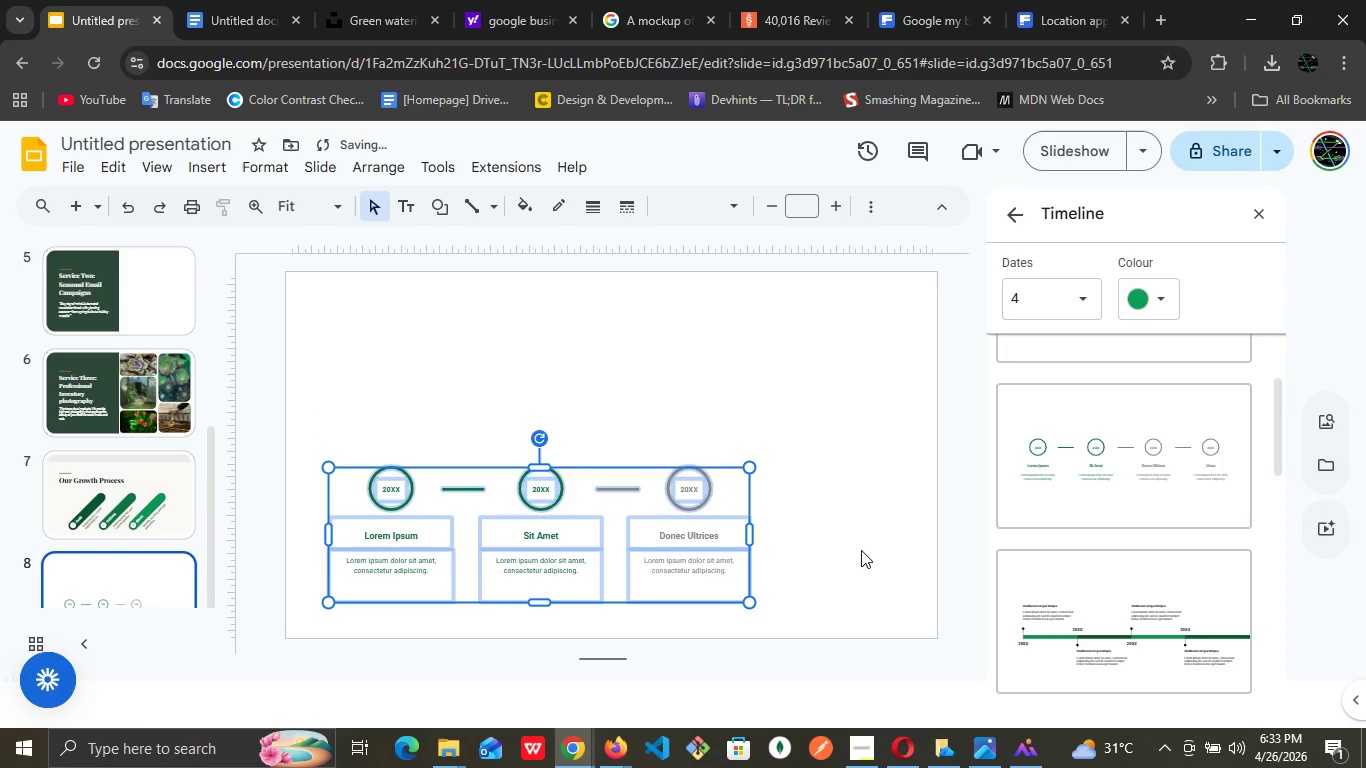 
key(ArrowRight)
 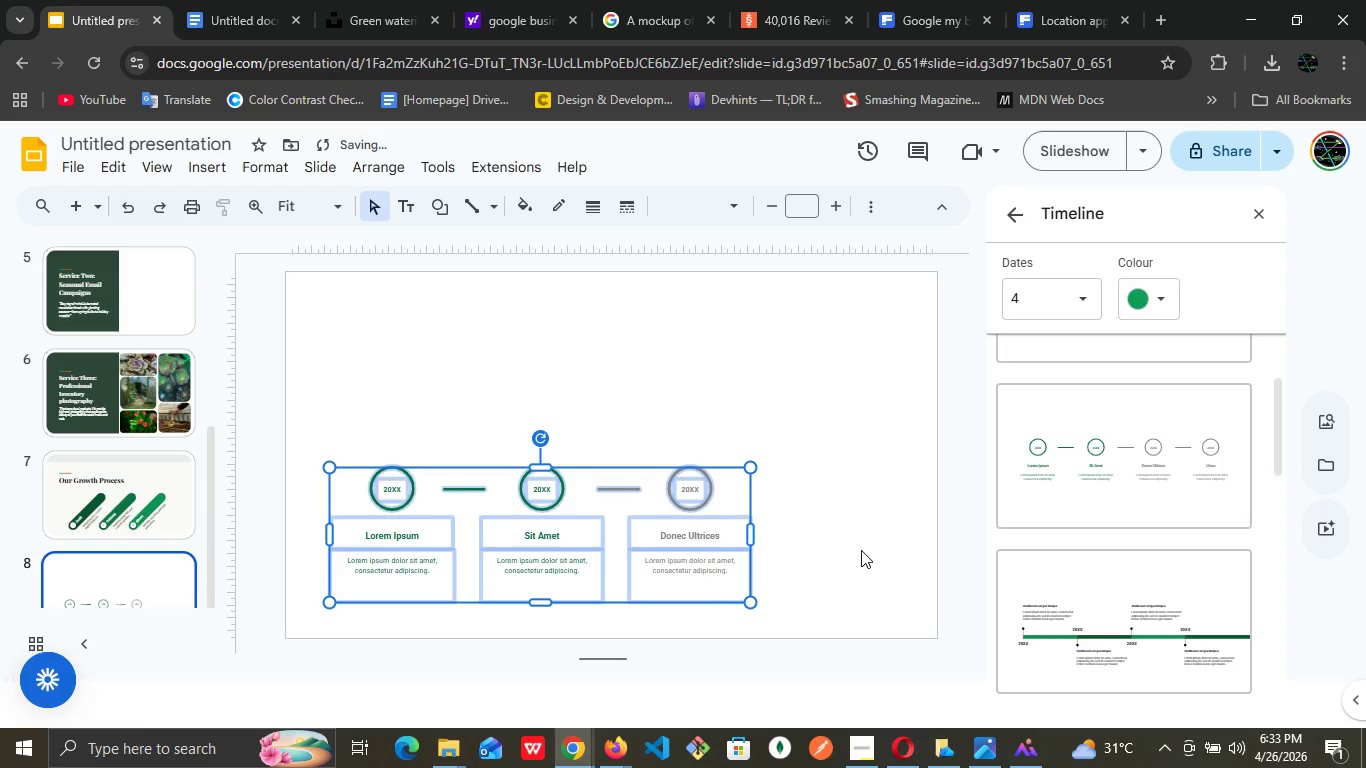 
key(ArrowRight)
 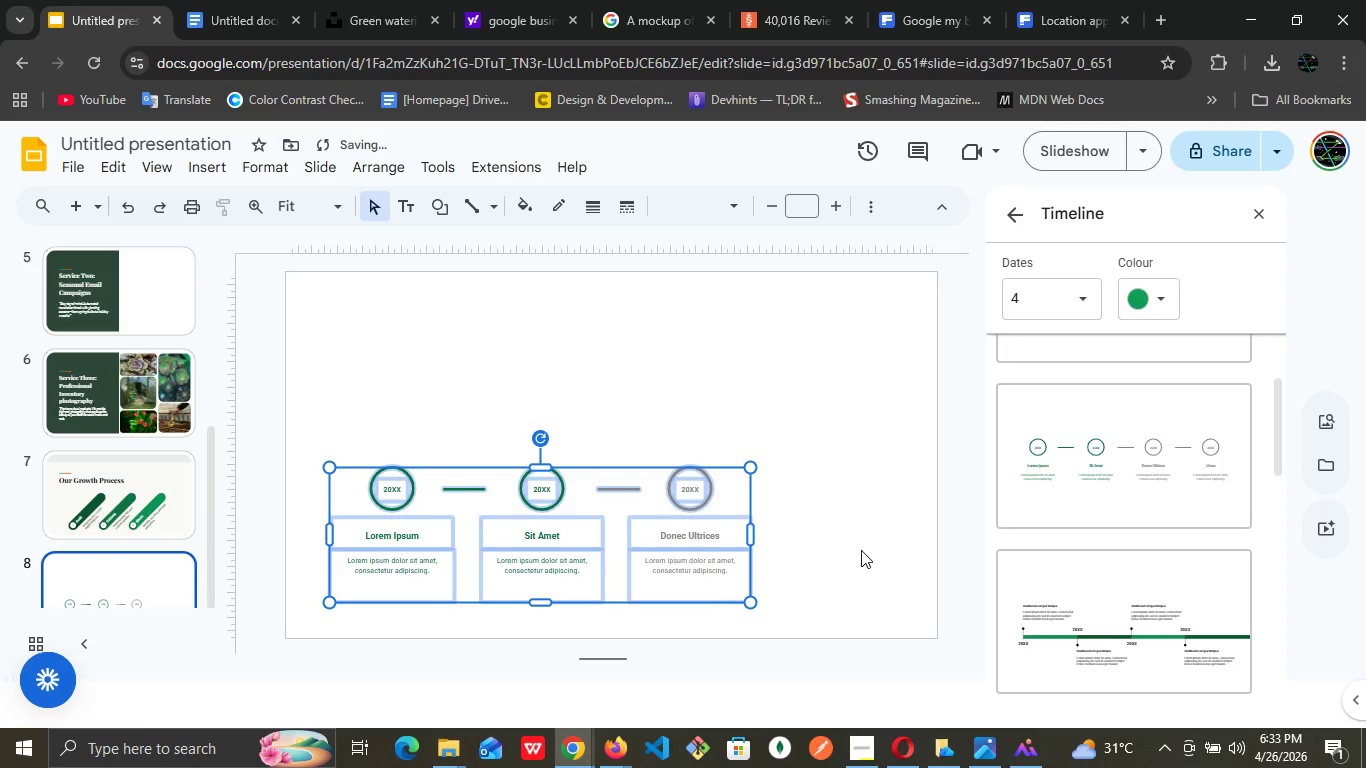 
key(ArrowRight)
 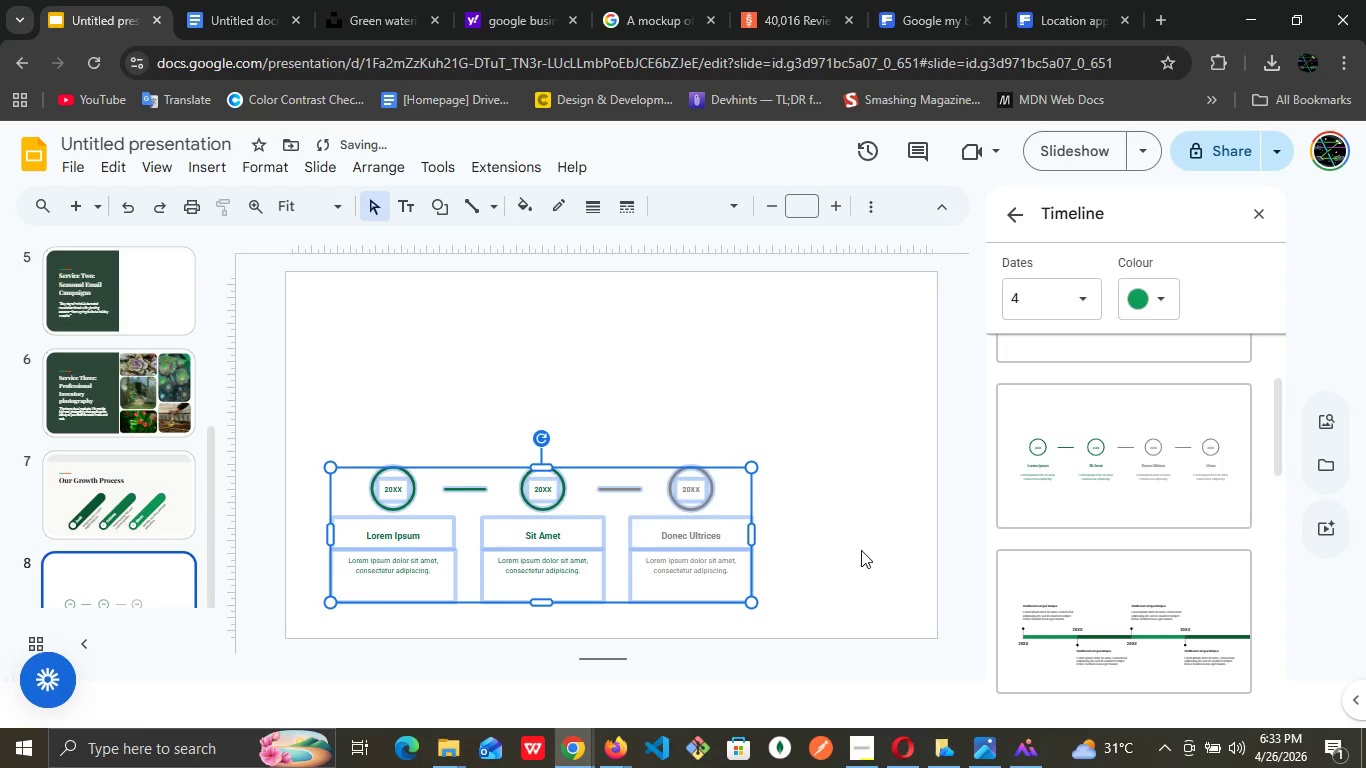 
key(ArrowRight)
 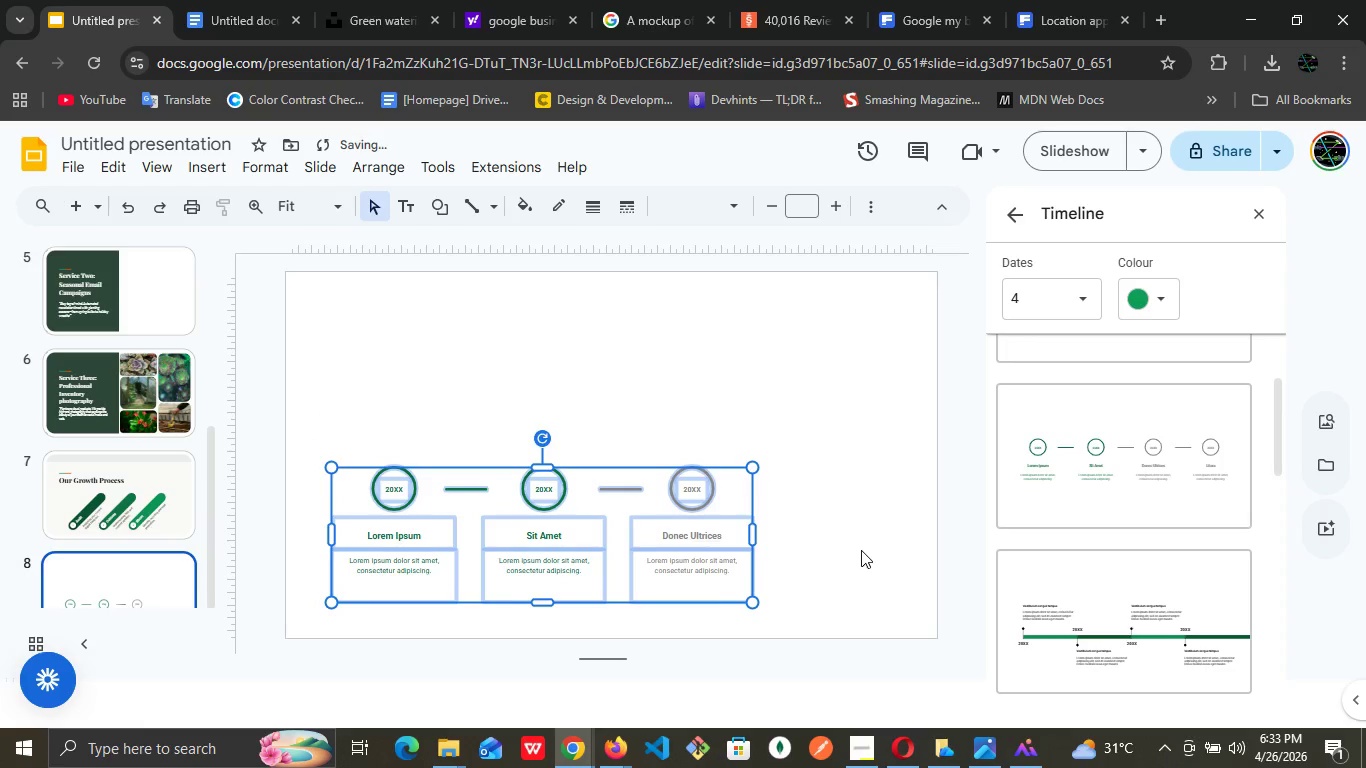 
hold_key(key=ArrowRight, duration=1.5)
 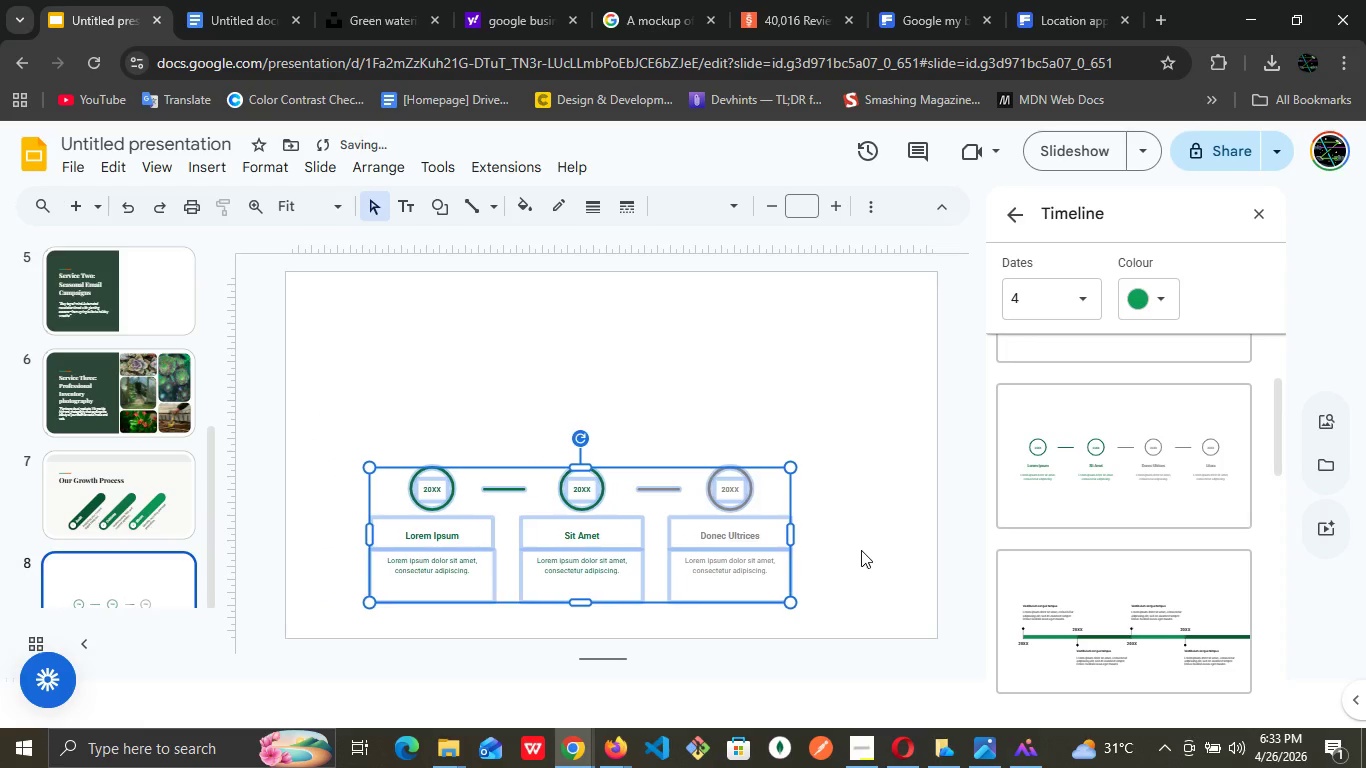 
hold_key(key=ArrowRight, duration=0.97)
 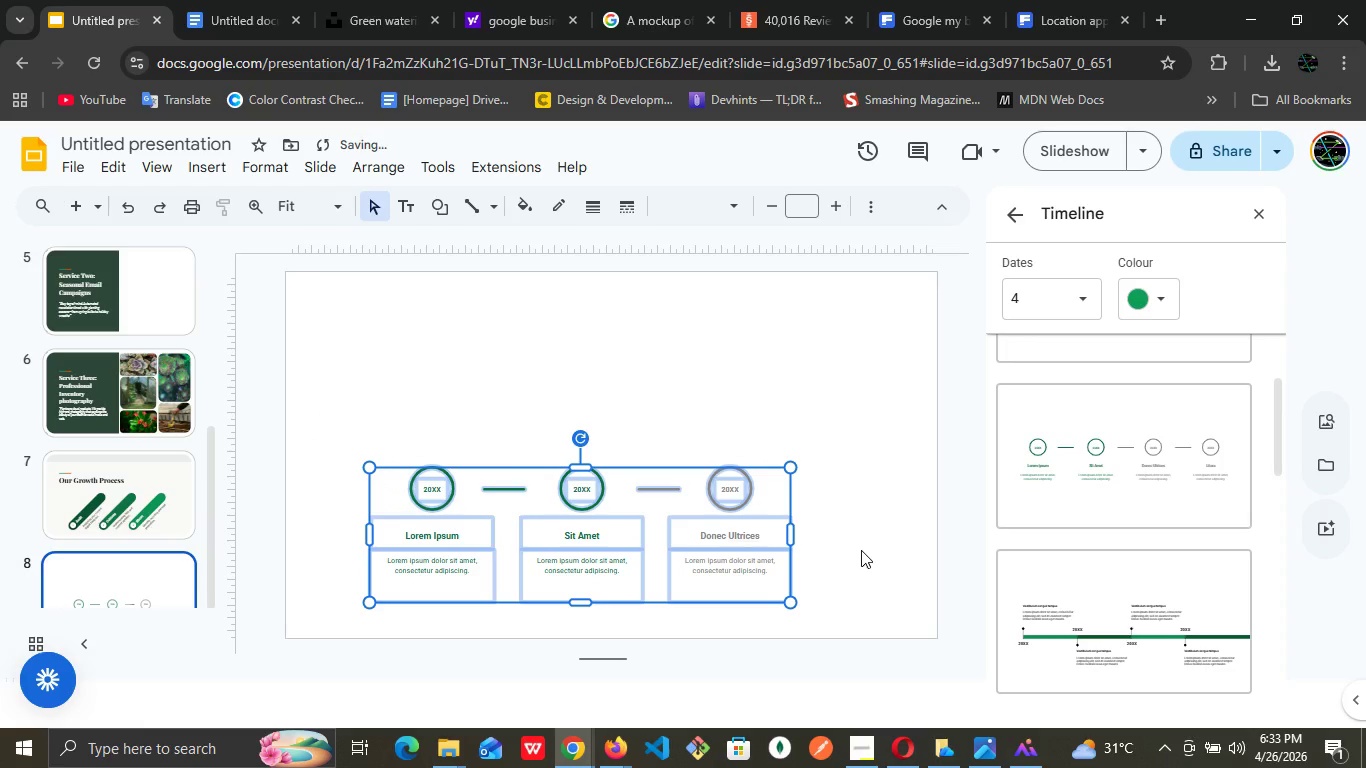 
hold_key(key=ArrowRight, duration=0.55)
 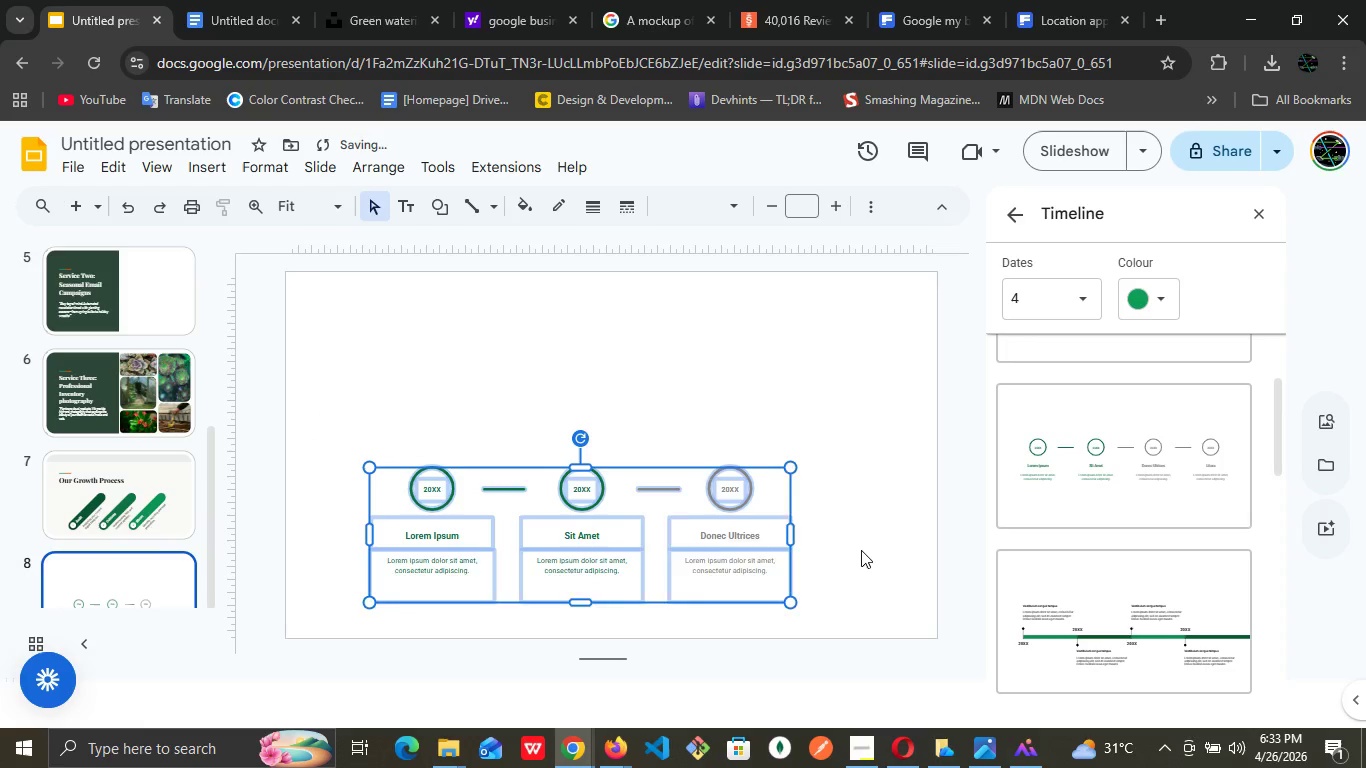 
key(ArrowRight)
 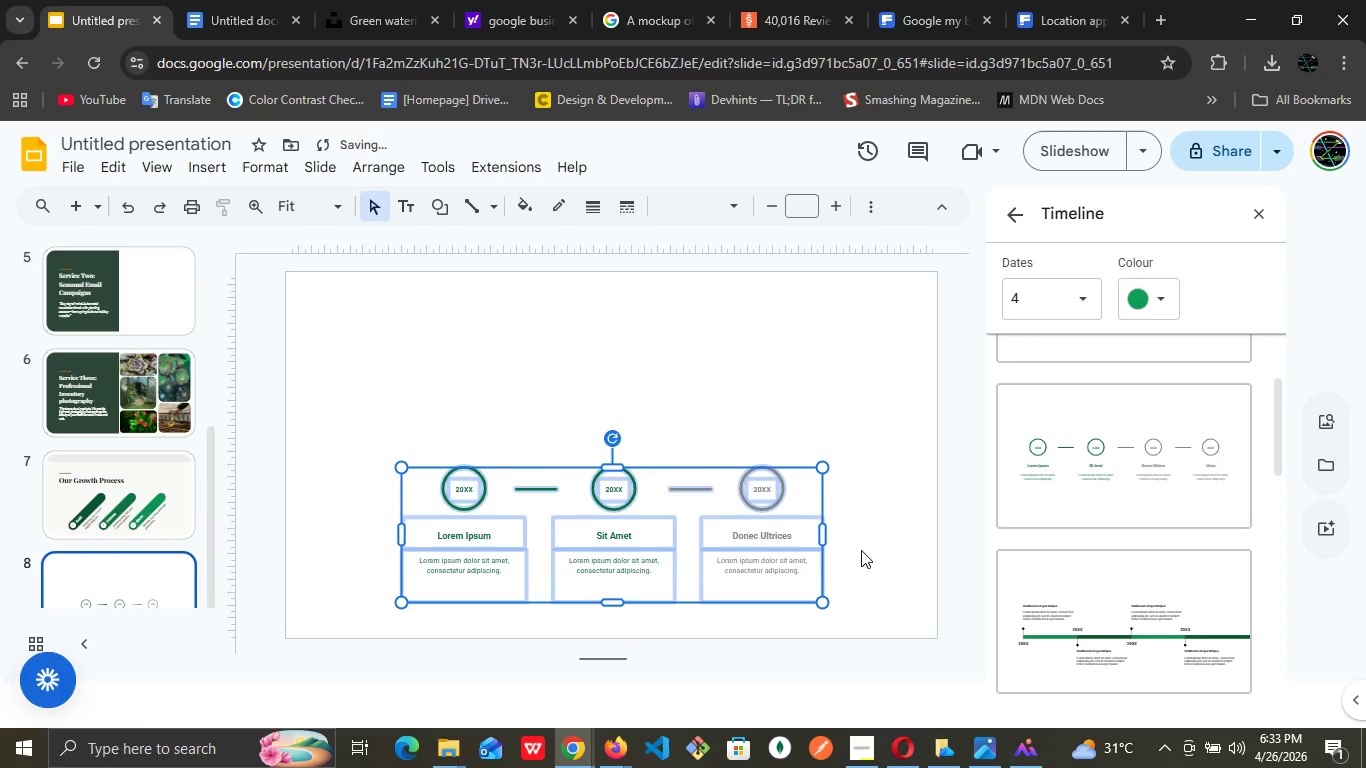 
key(ArrowDown)
 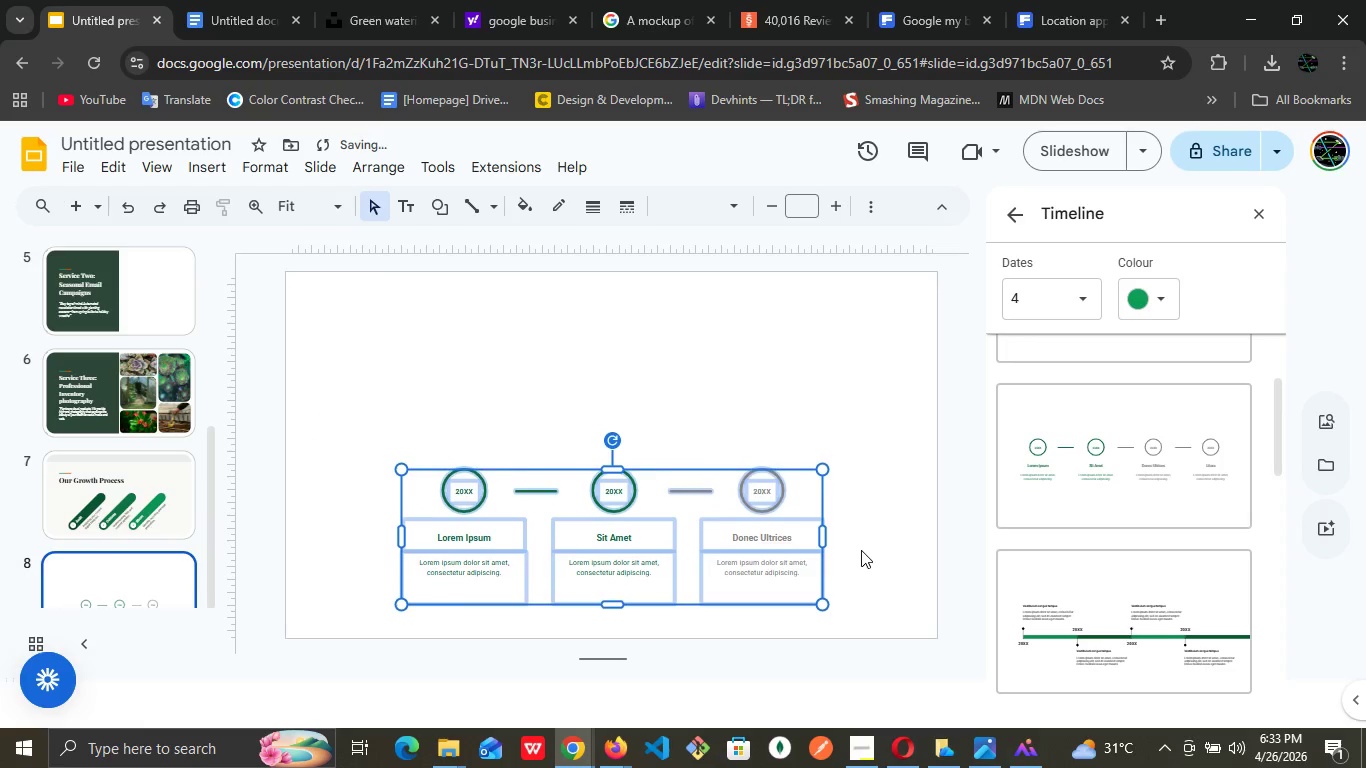 
key(ArrowDown)
 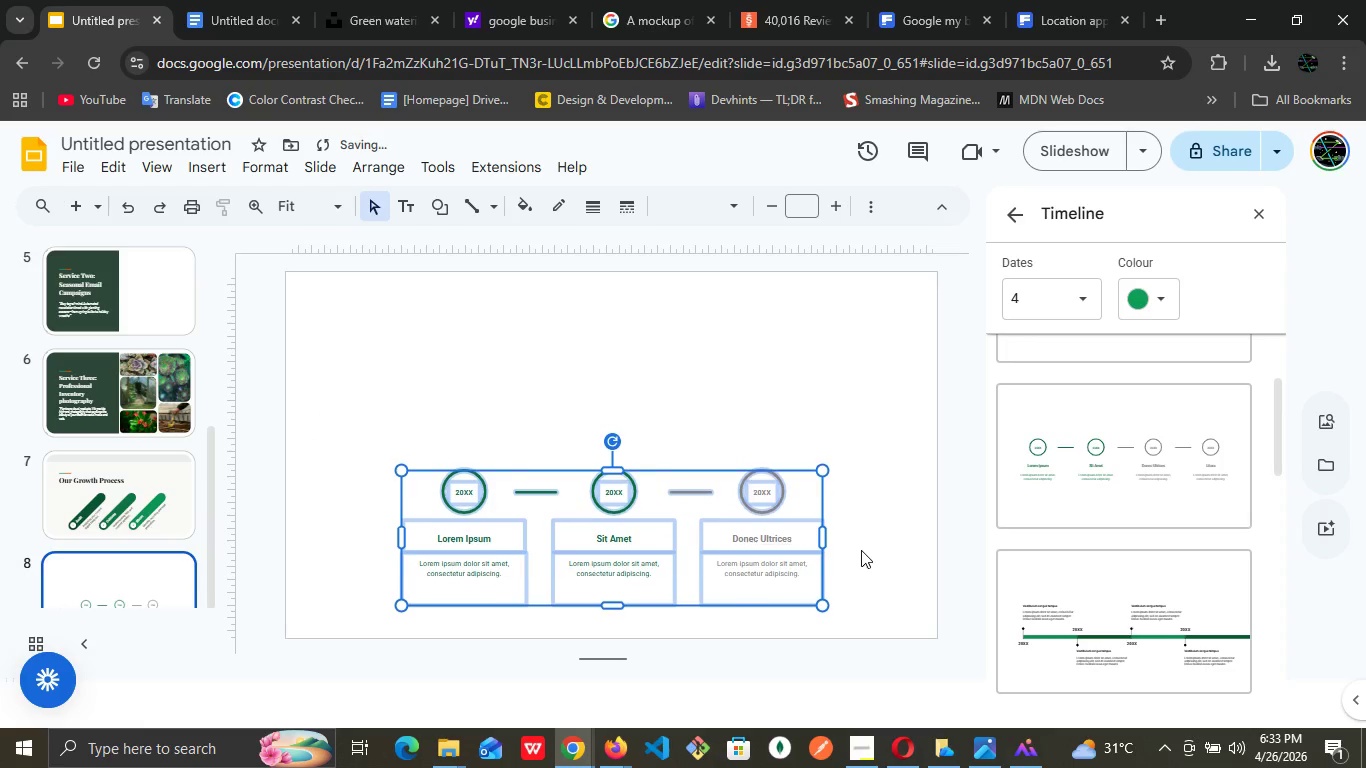 
key(ArrowDown)
 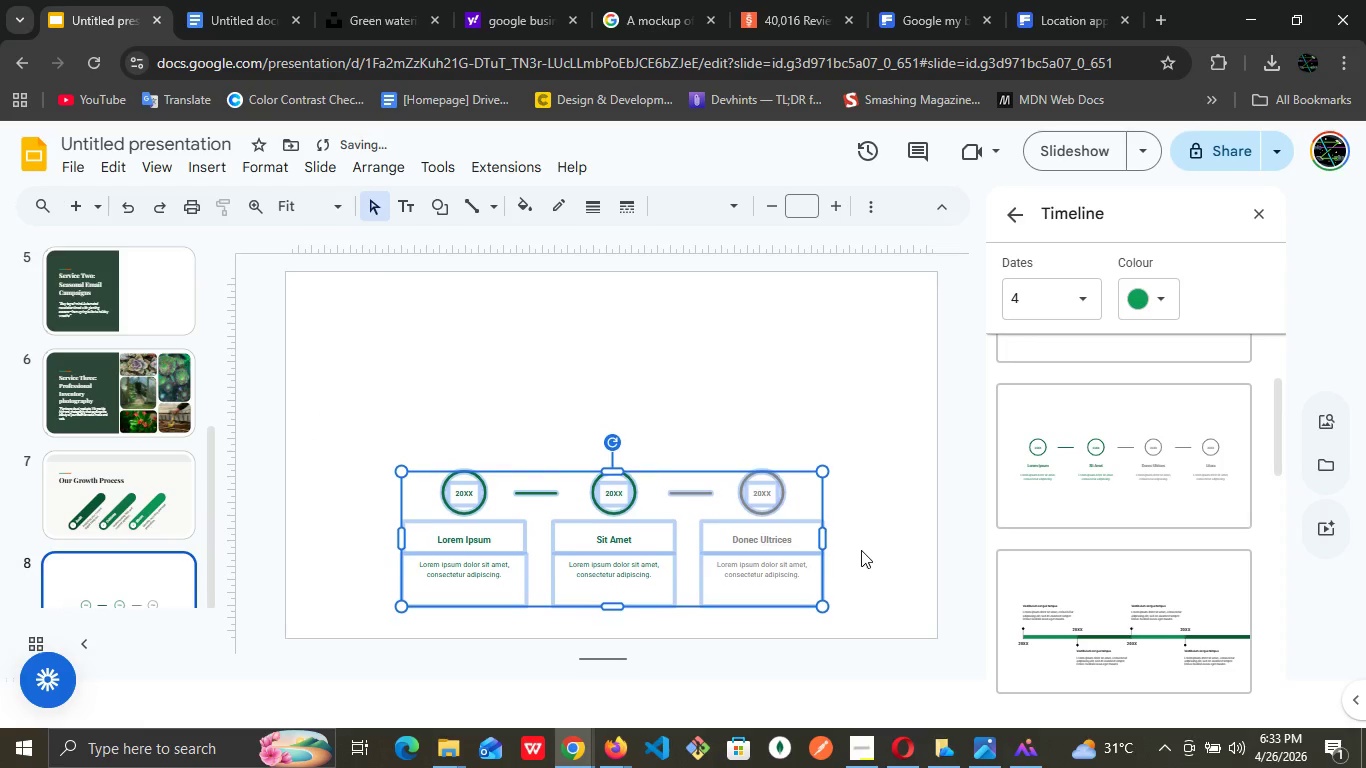 
key(ArrowDown)
 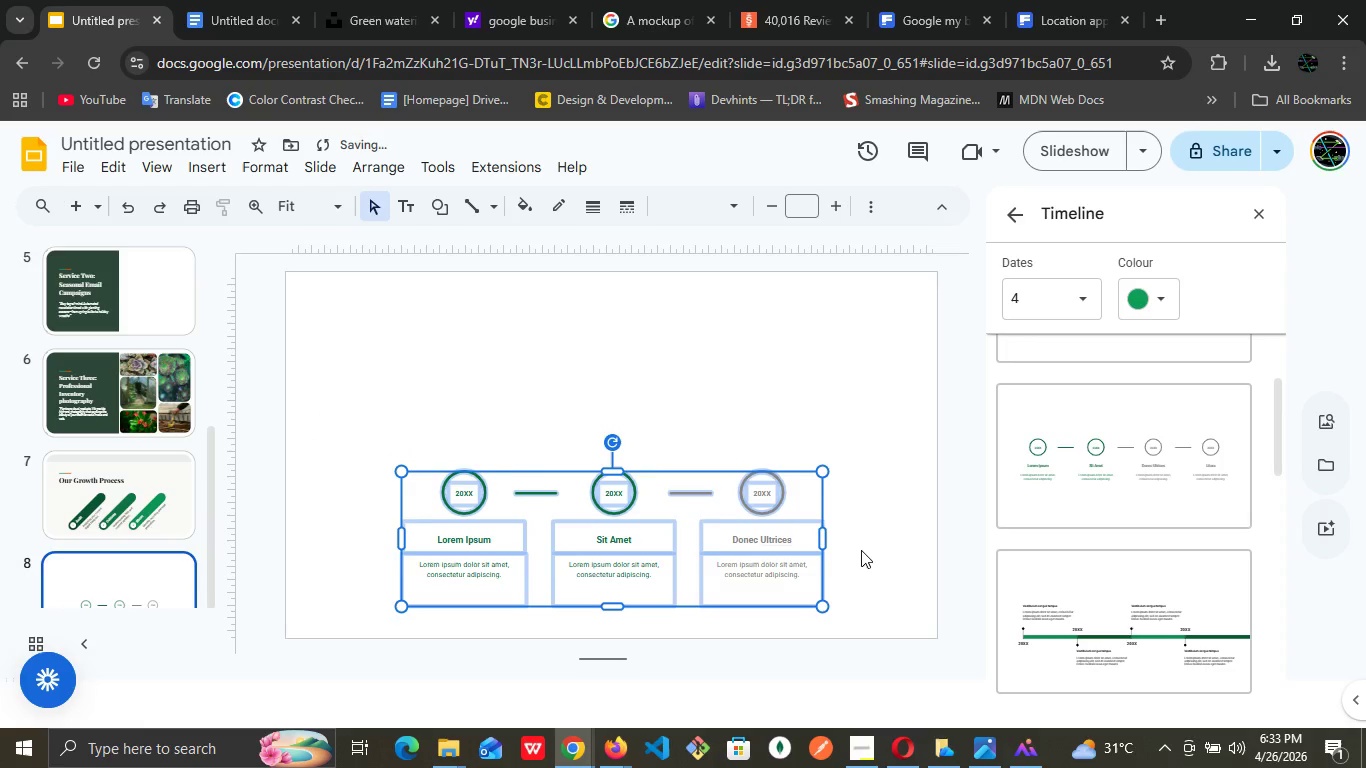 
key(ArrowDown)
 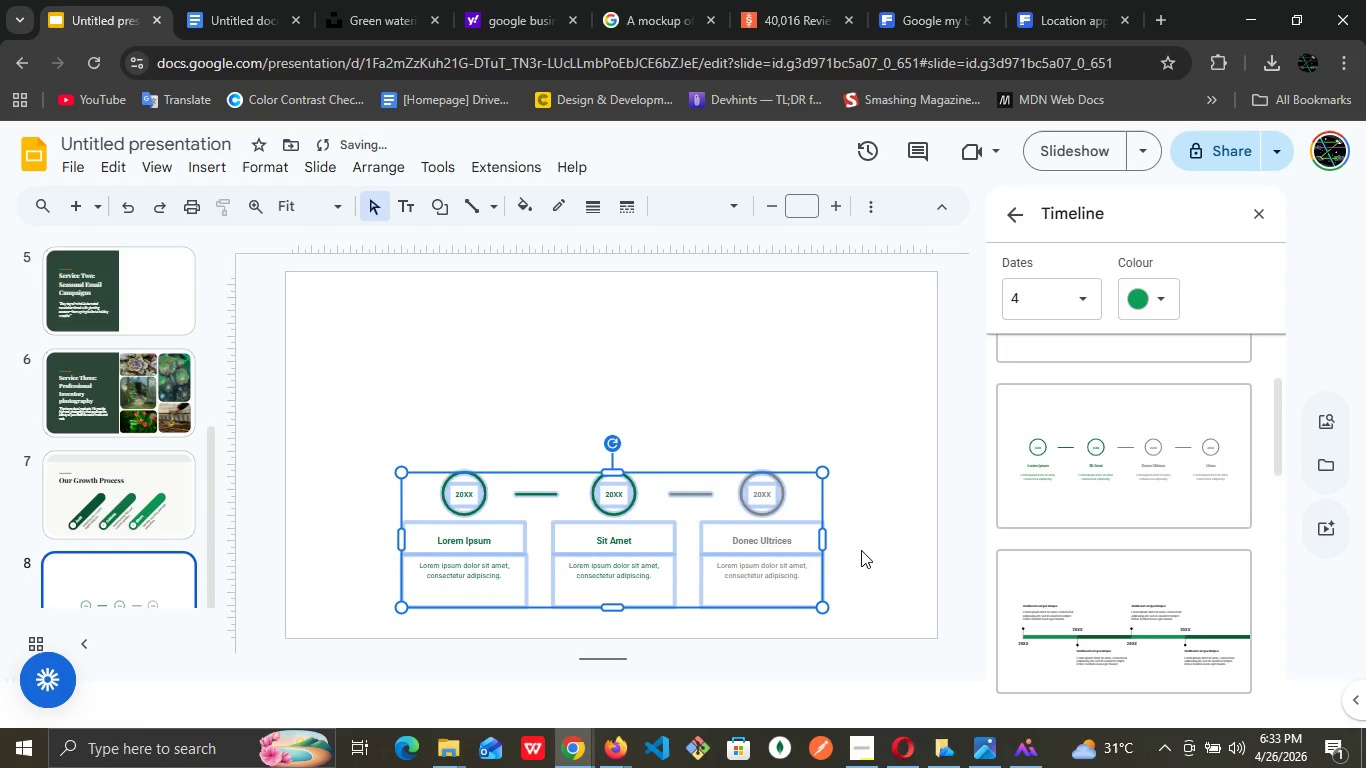 
key(ArrowDown)
 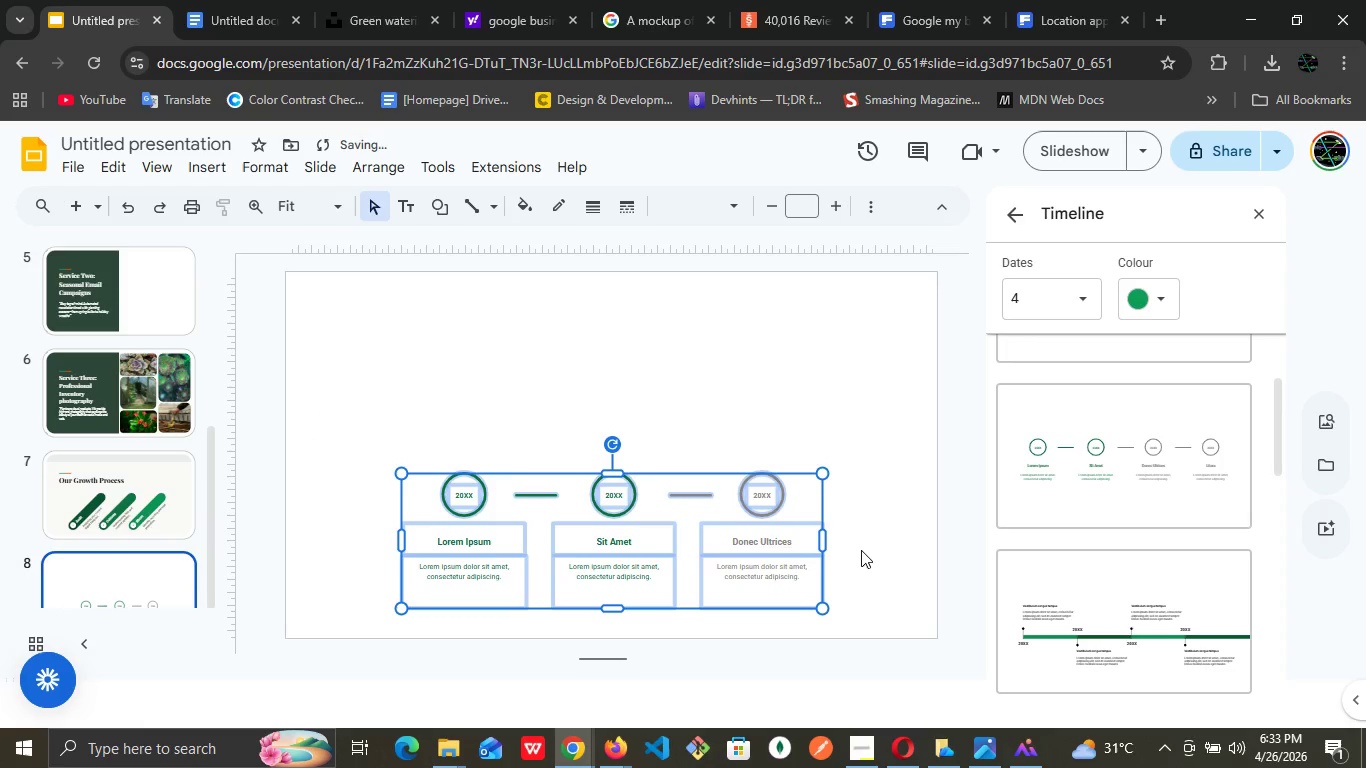 
key(ArrowDown)
 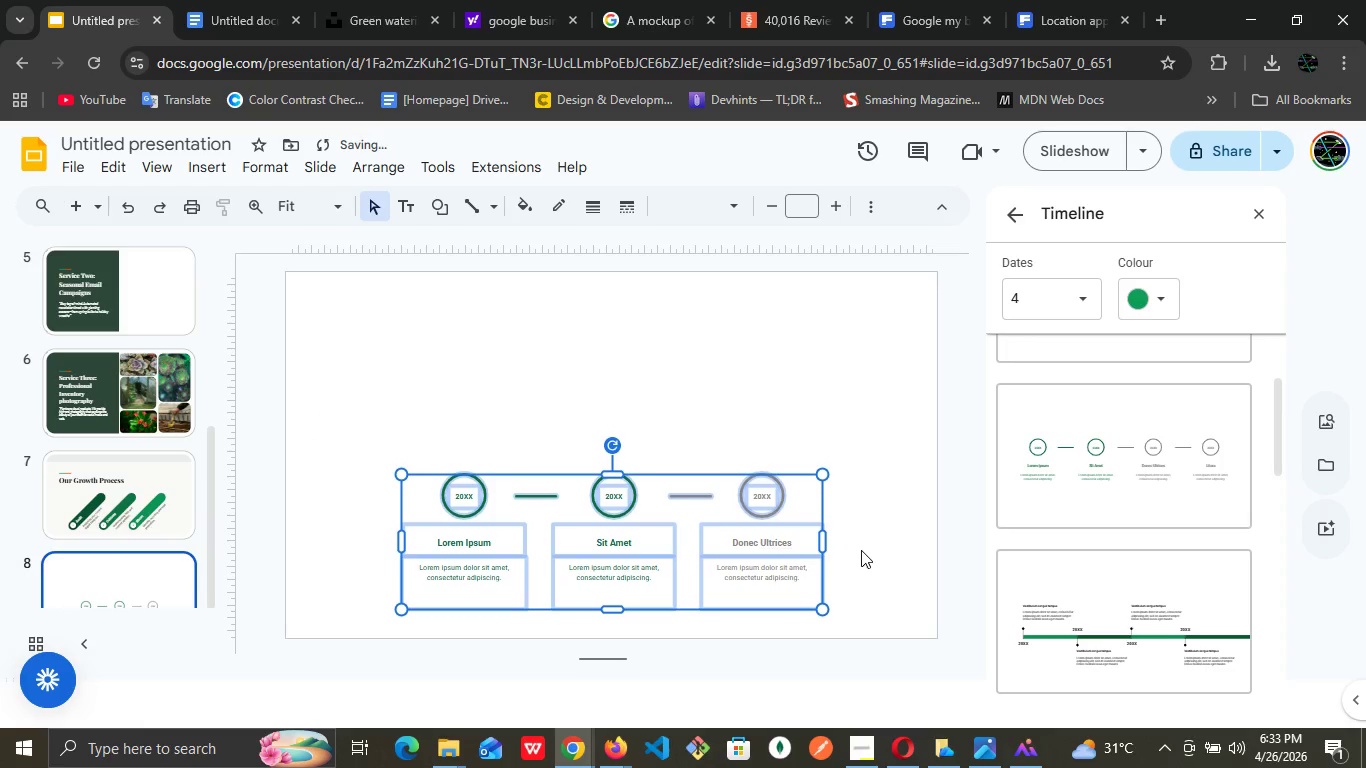 
key(ArrowDown)
 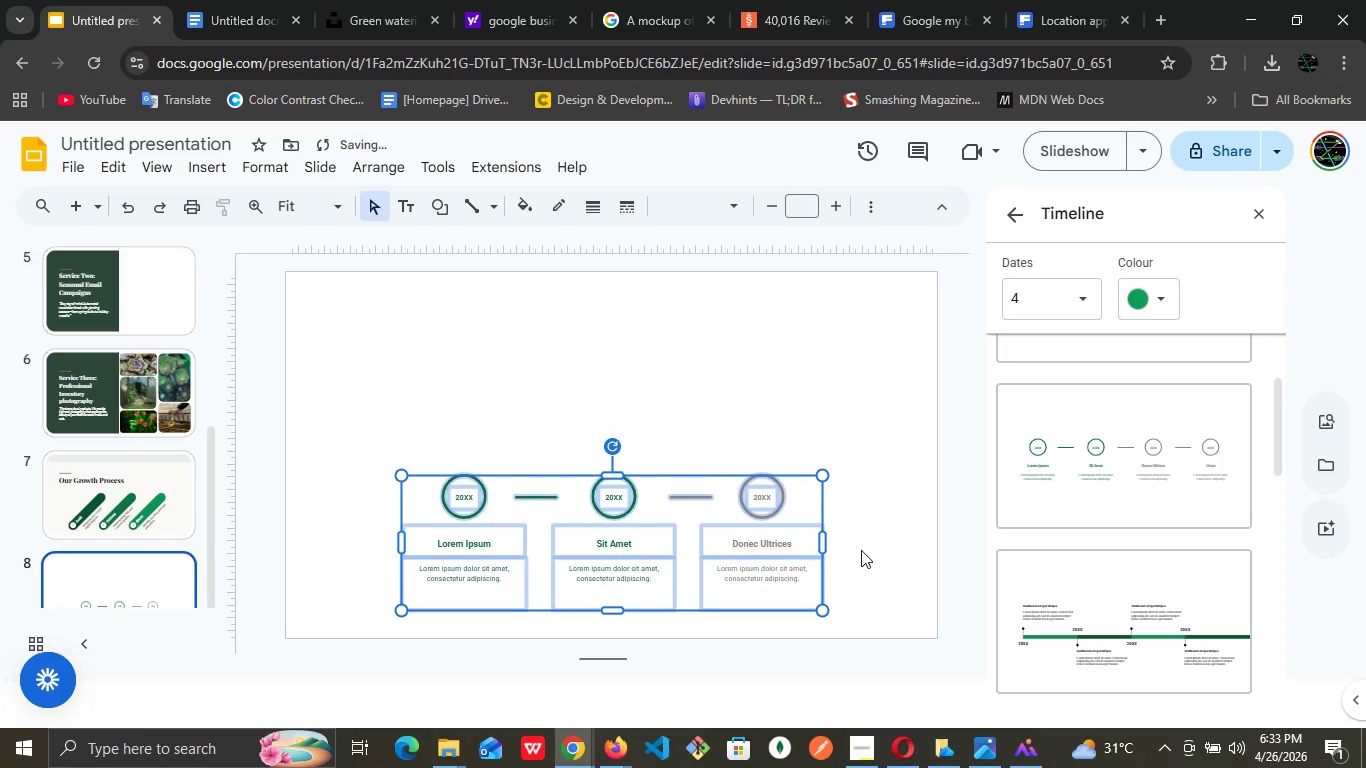 
key(ArrowDown)
 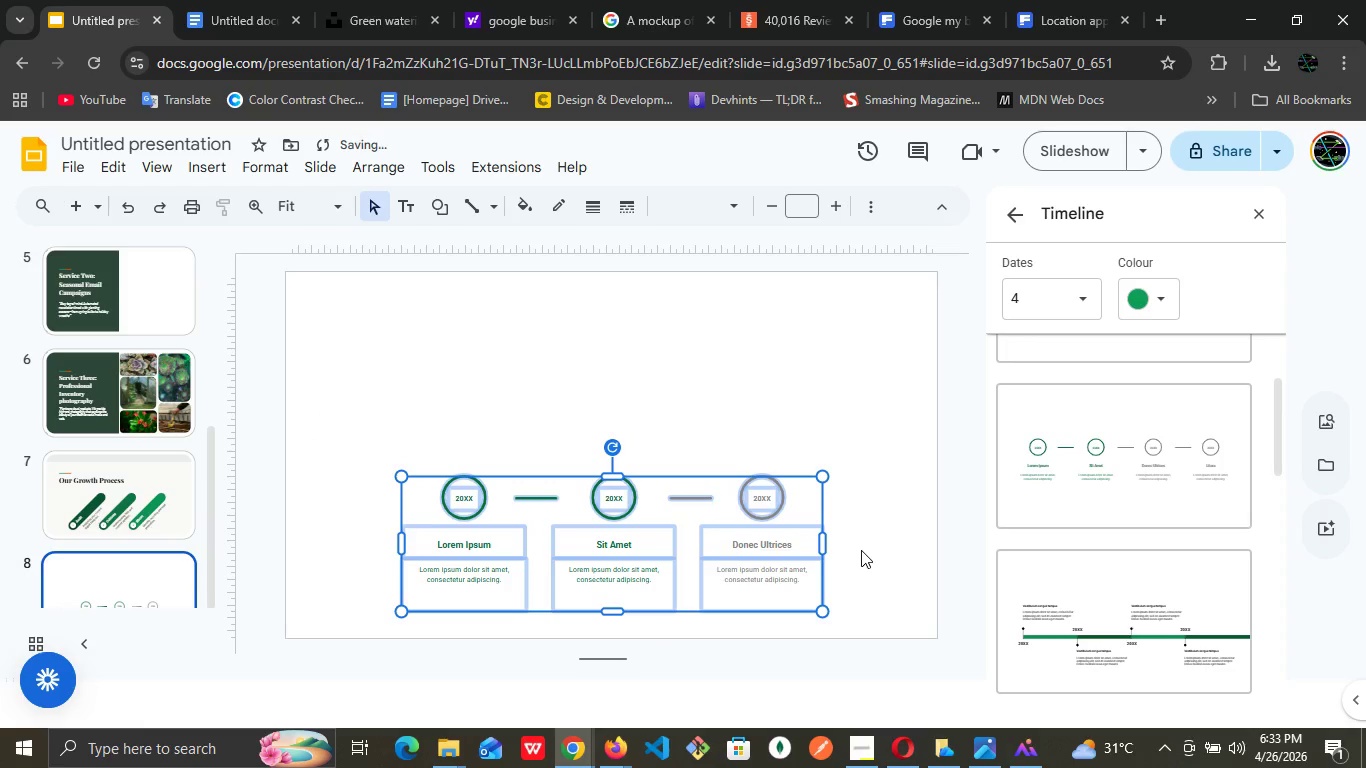 
key(ArrowDown)
 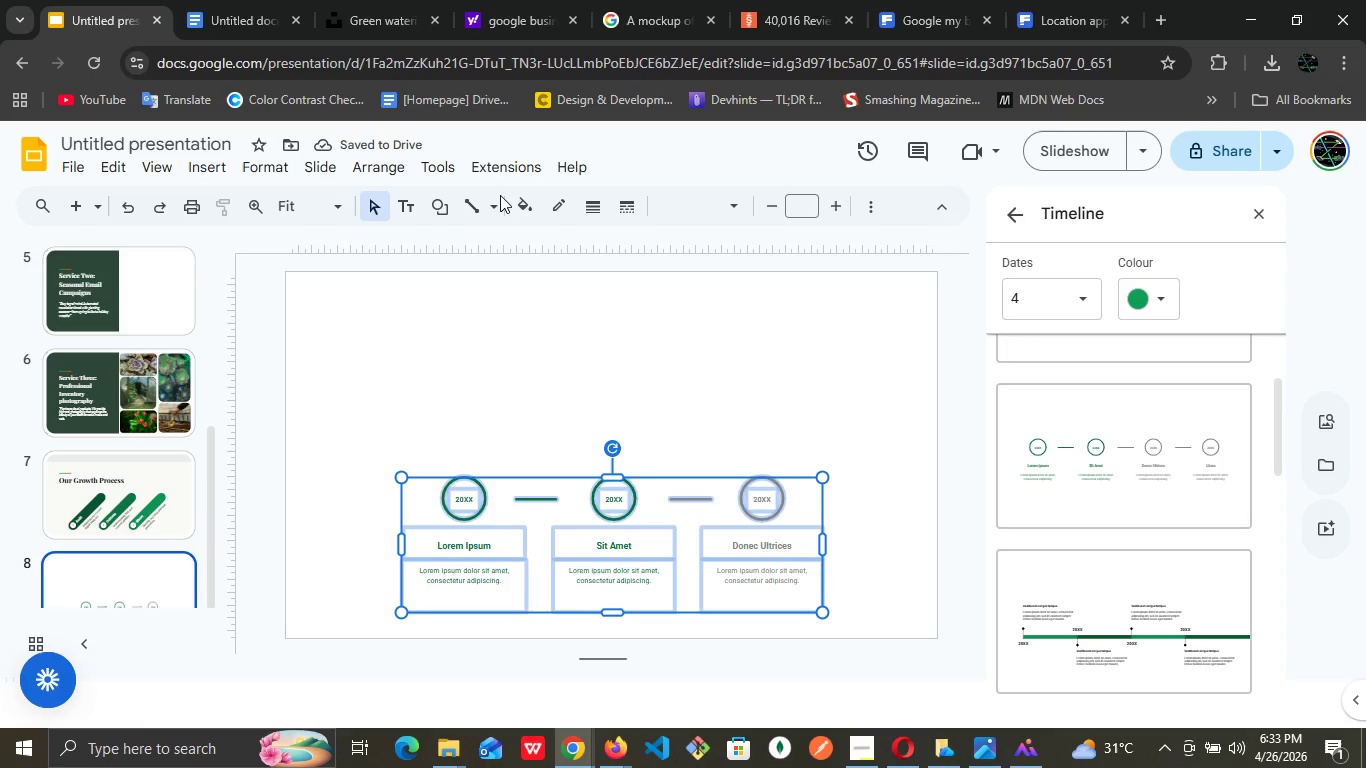 
left_click([339, 209])
 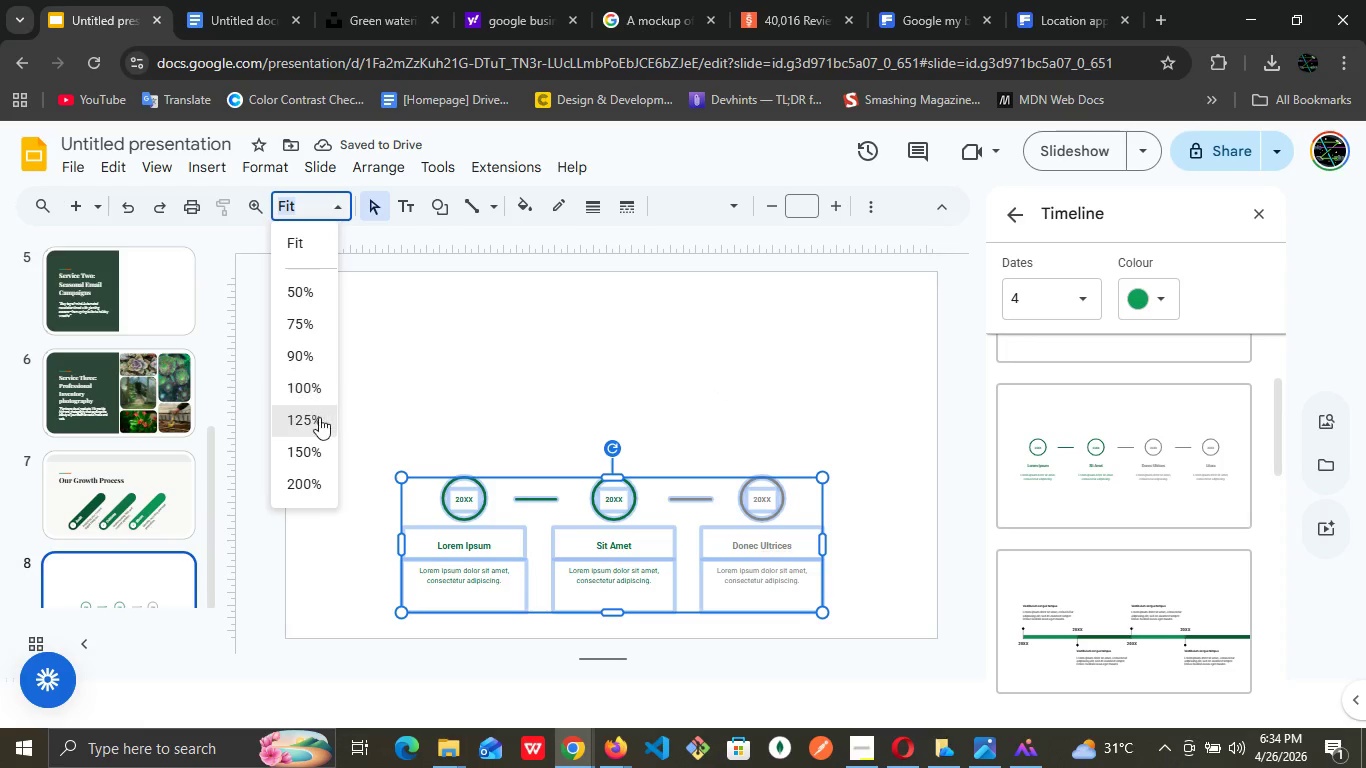 
left_click([319, 418])
 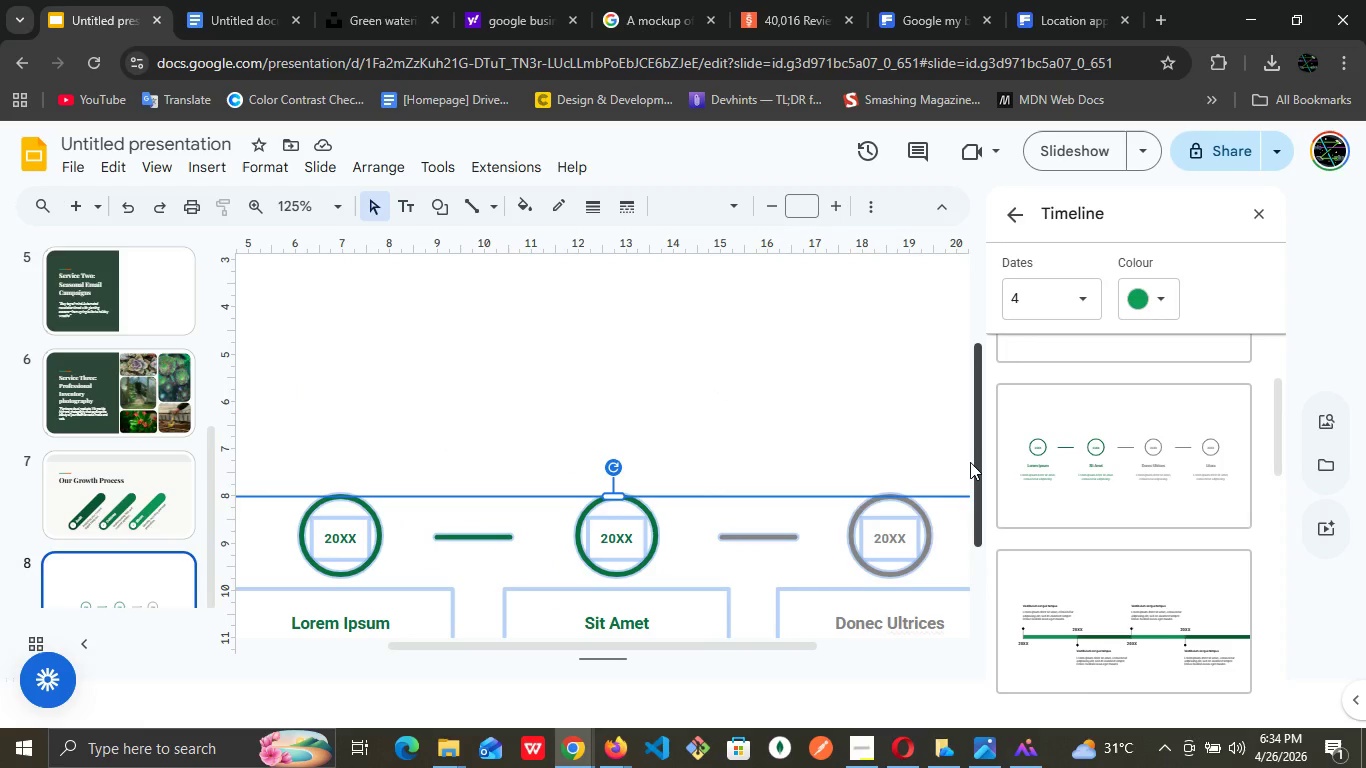 
left_click([971, 462])
 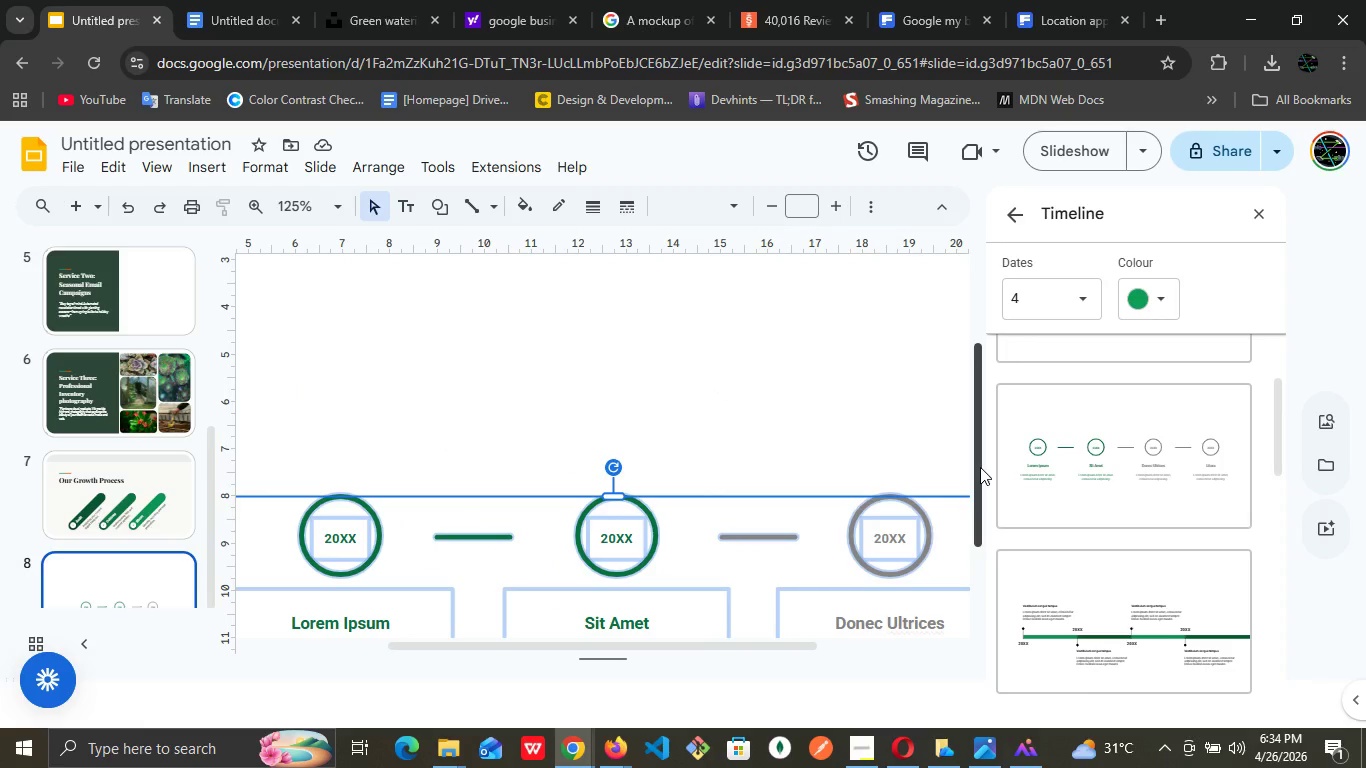 
left_click_drag(start_coordinate=[980, 467], to_coordinate=[986, 530])
 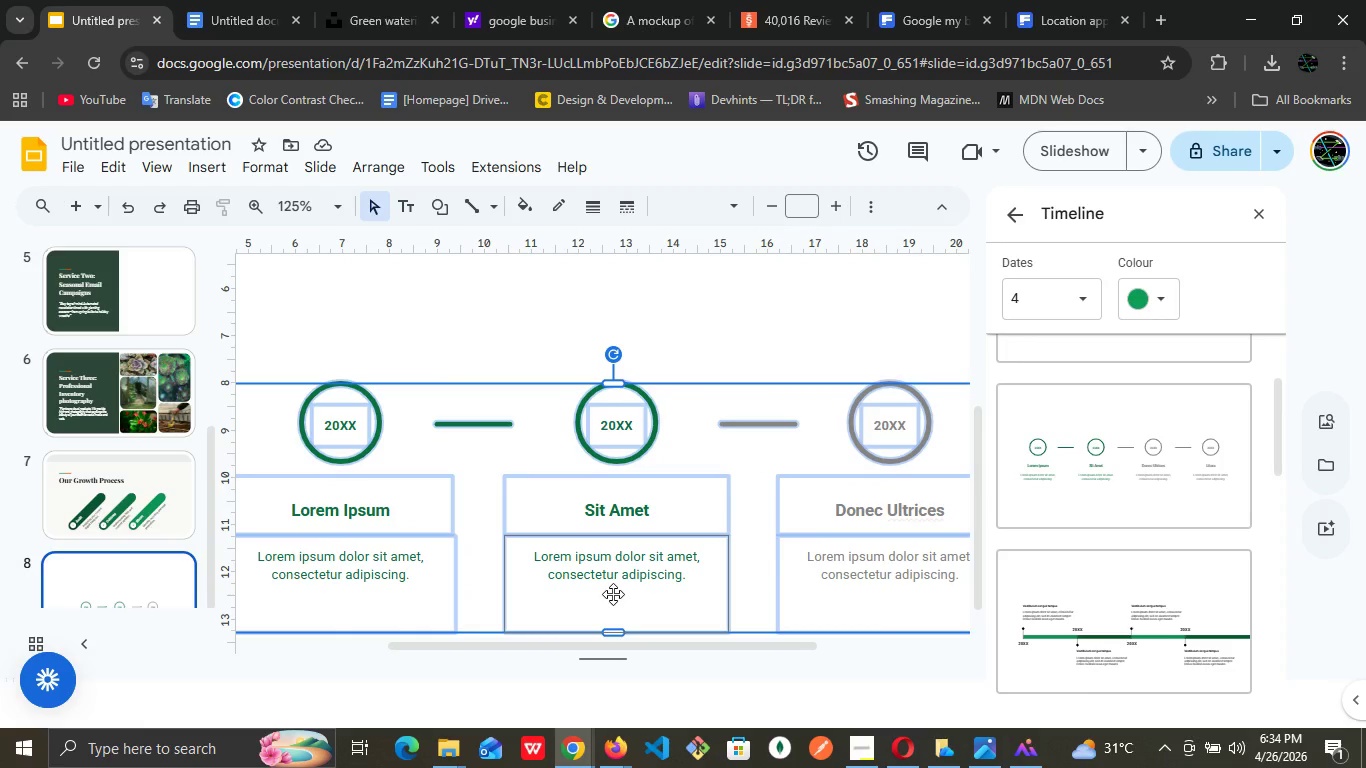 
wait(11.47)
 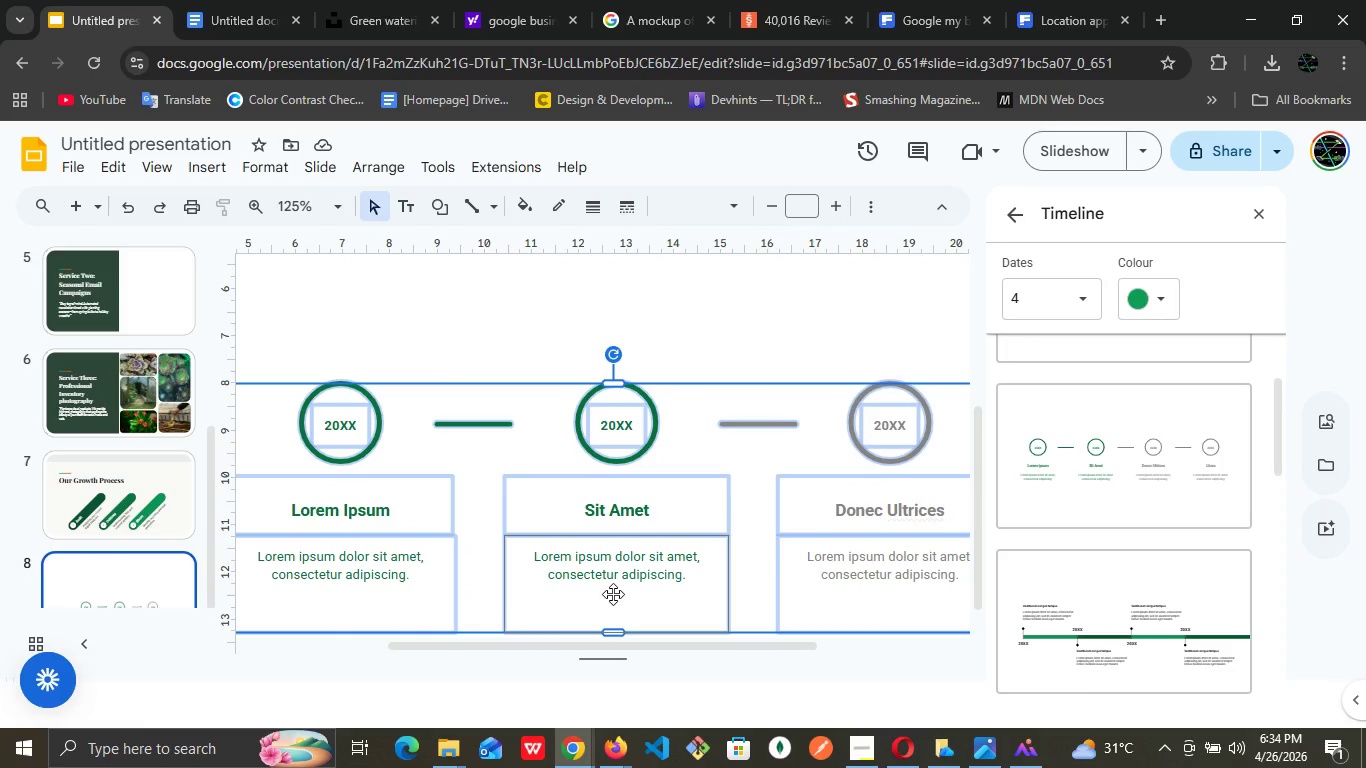 
left_click([353, 509])
 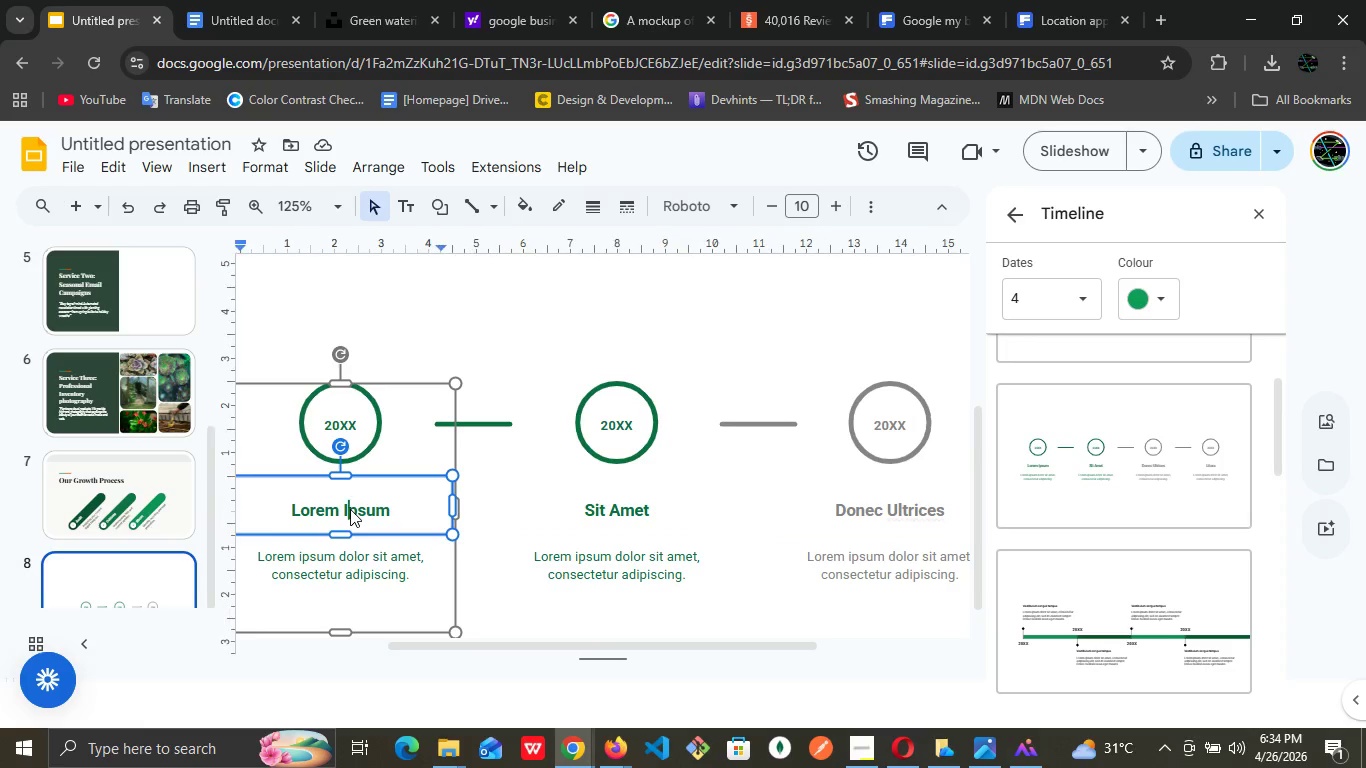 
double_click([350, 509])
 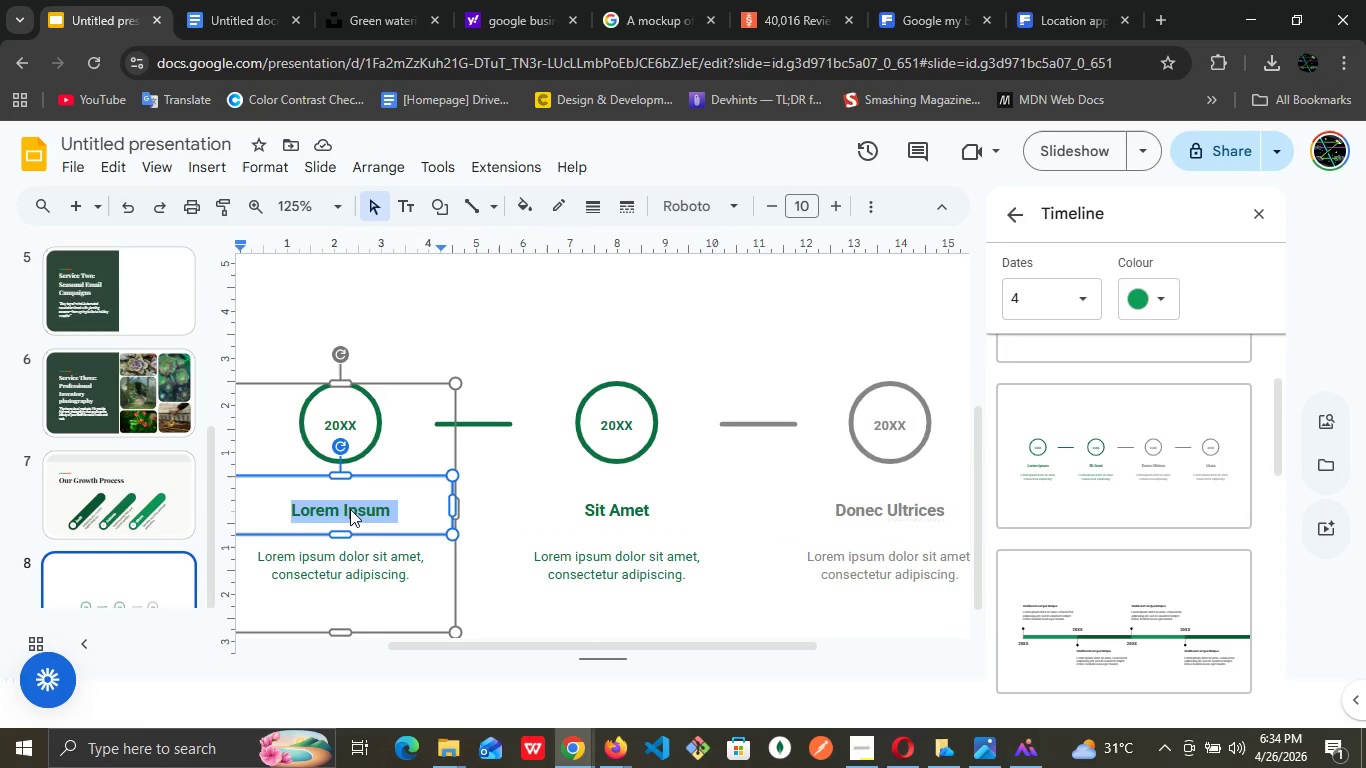 
triple_click([350, 509])
 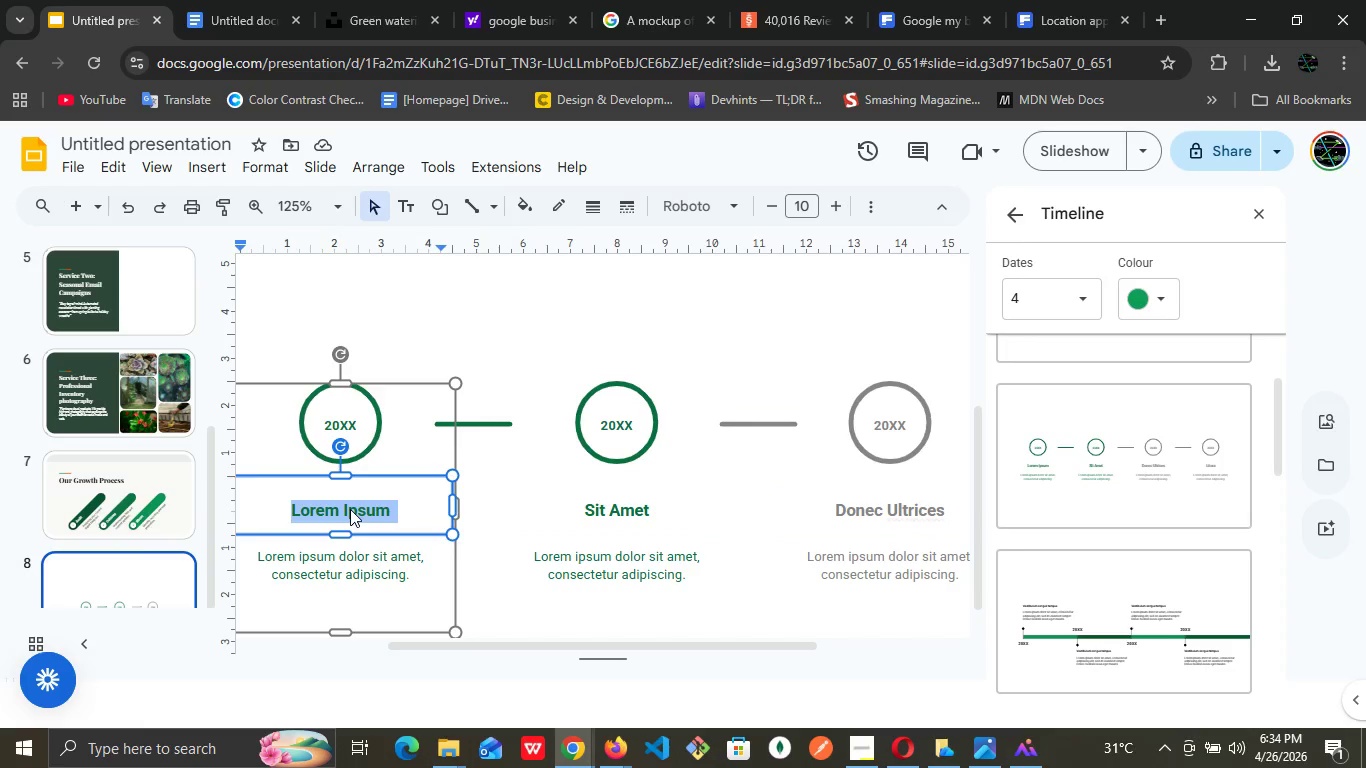 
wait(40.83)
 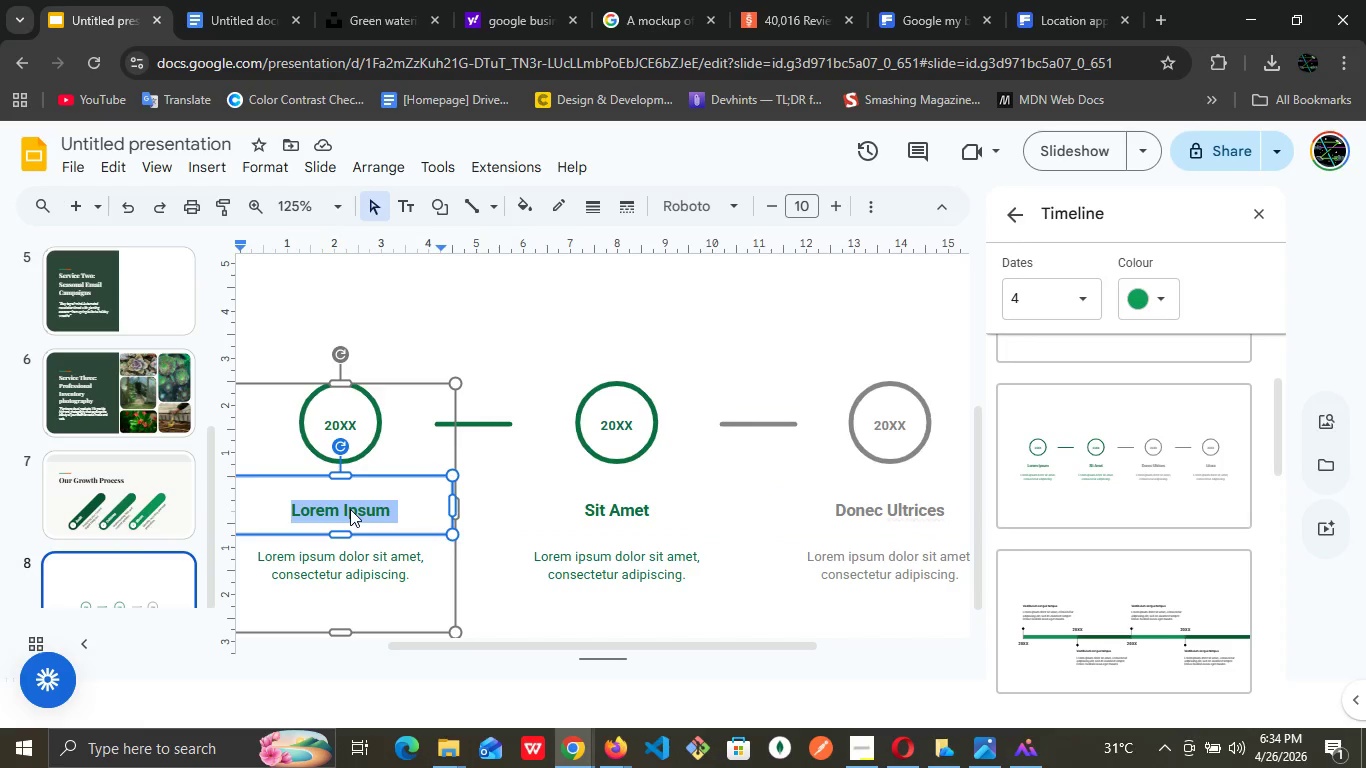 
type(Industry Knowledge)
 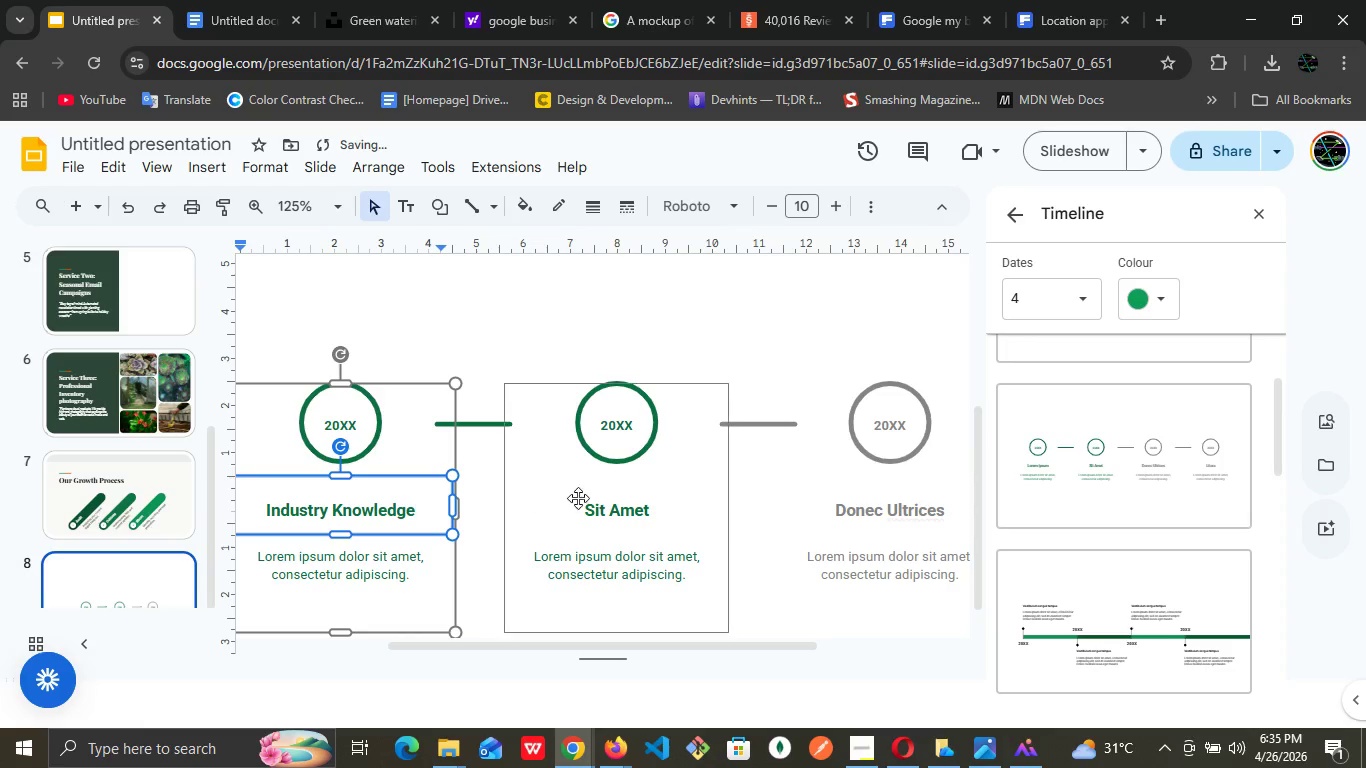 
double_click([612, 510])
 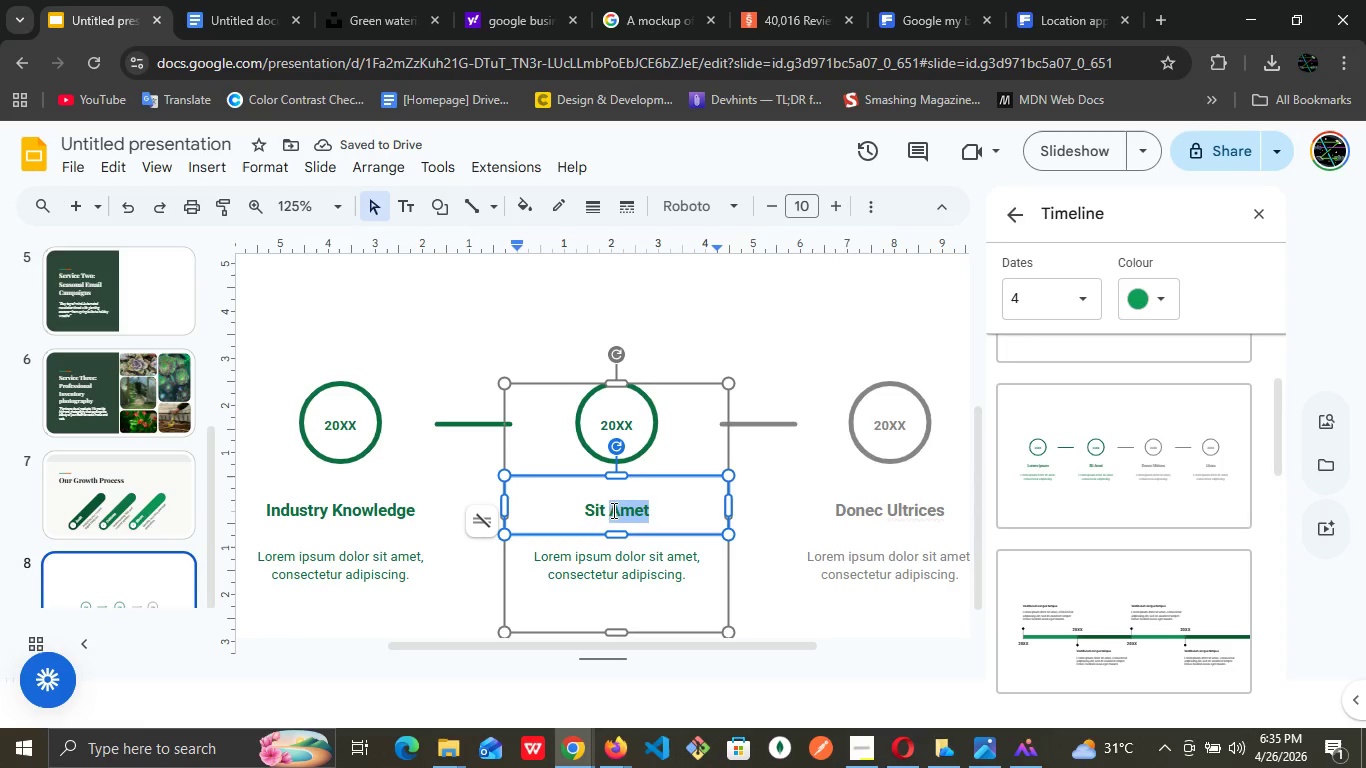 
triple_click([612, 510])
 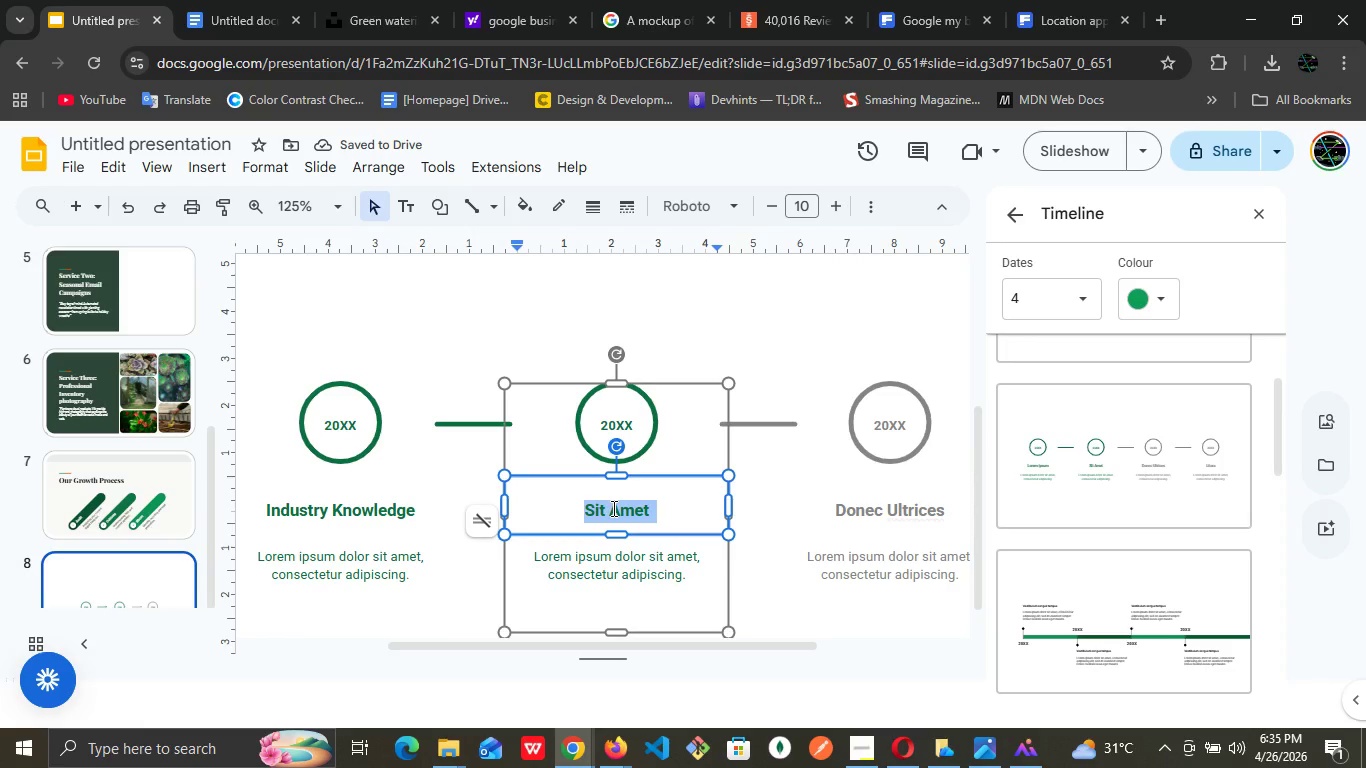 
type(Local Focus)
 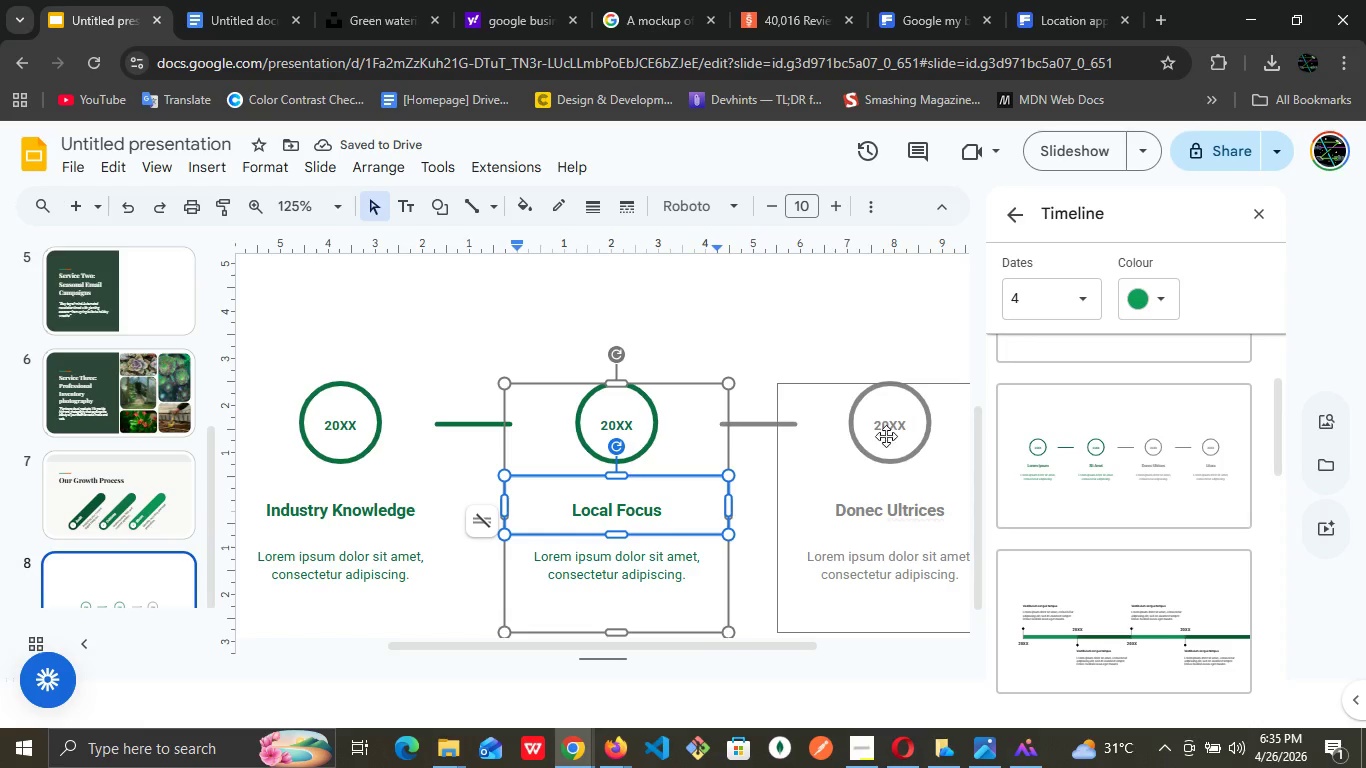 
left_click([874, 521])
 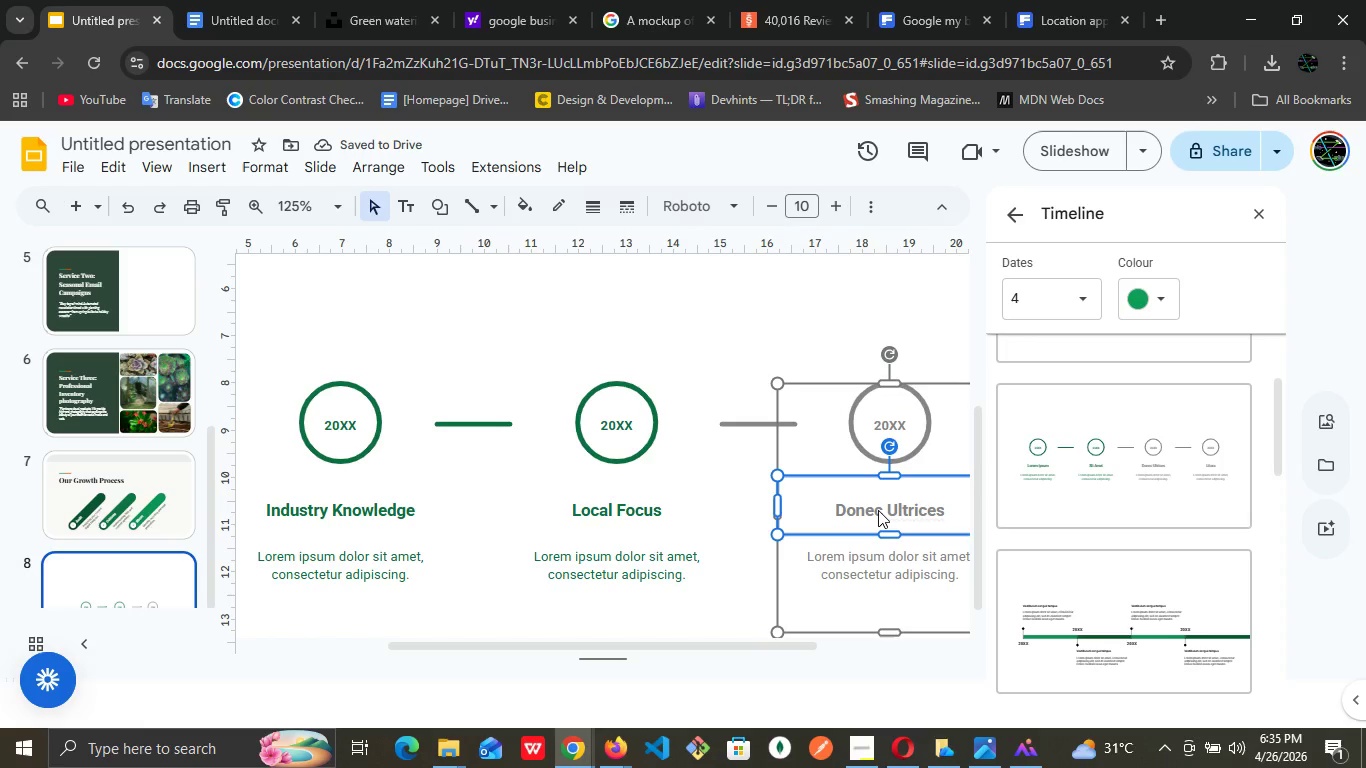 
double_click([878, 510])
 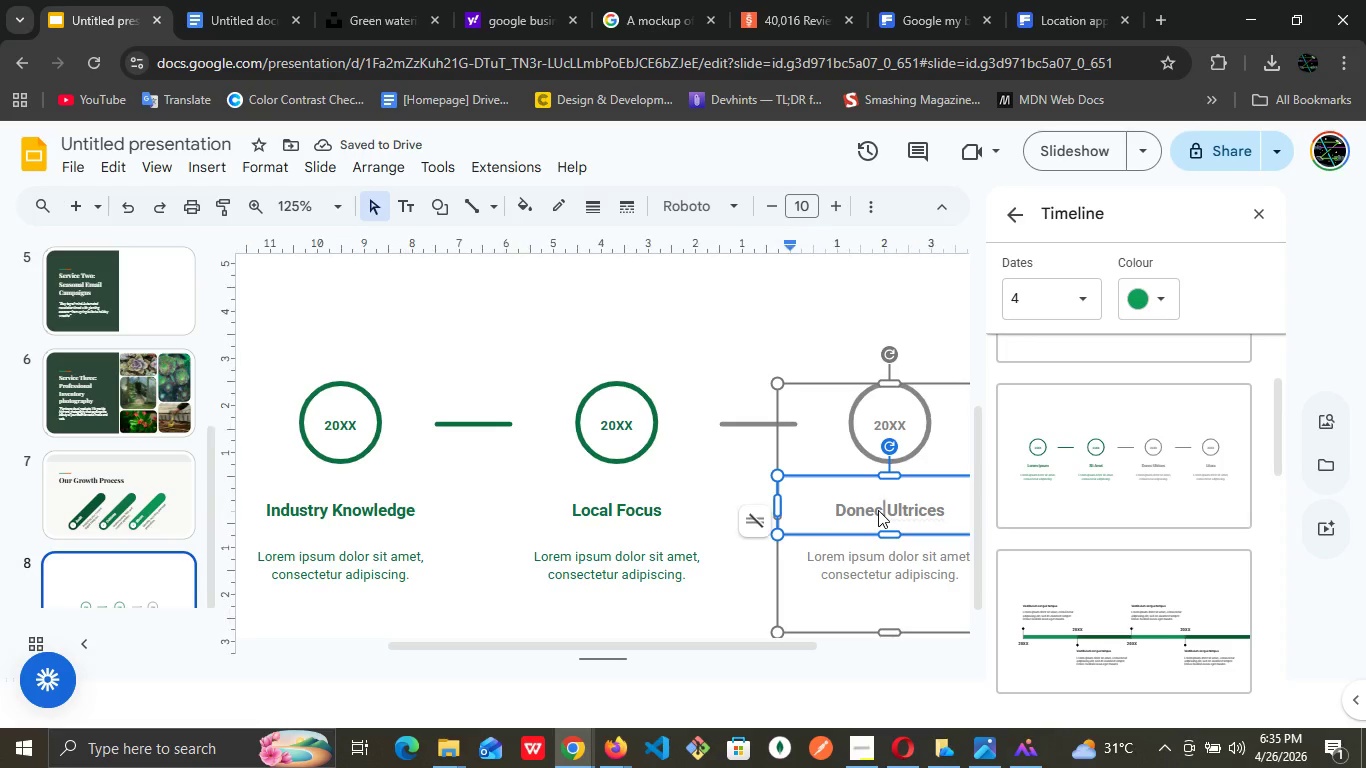 
triple_click([878, 510])
 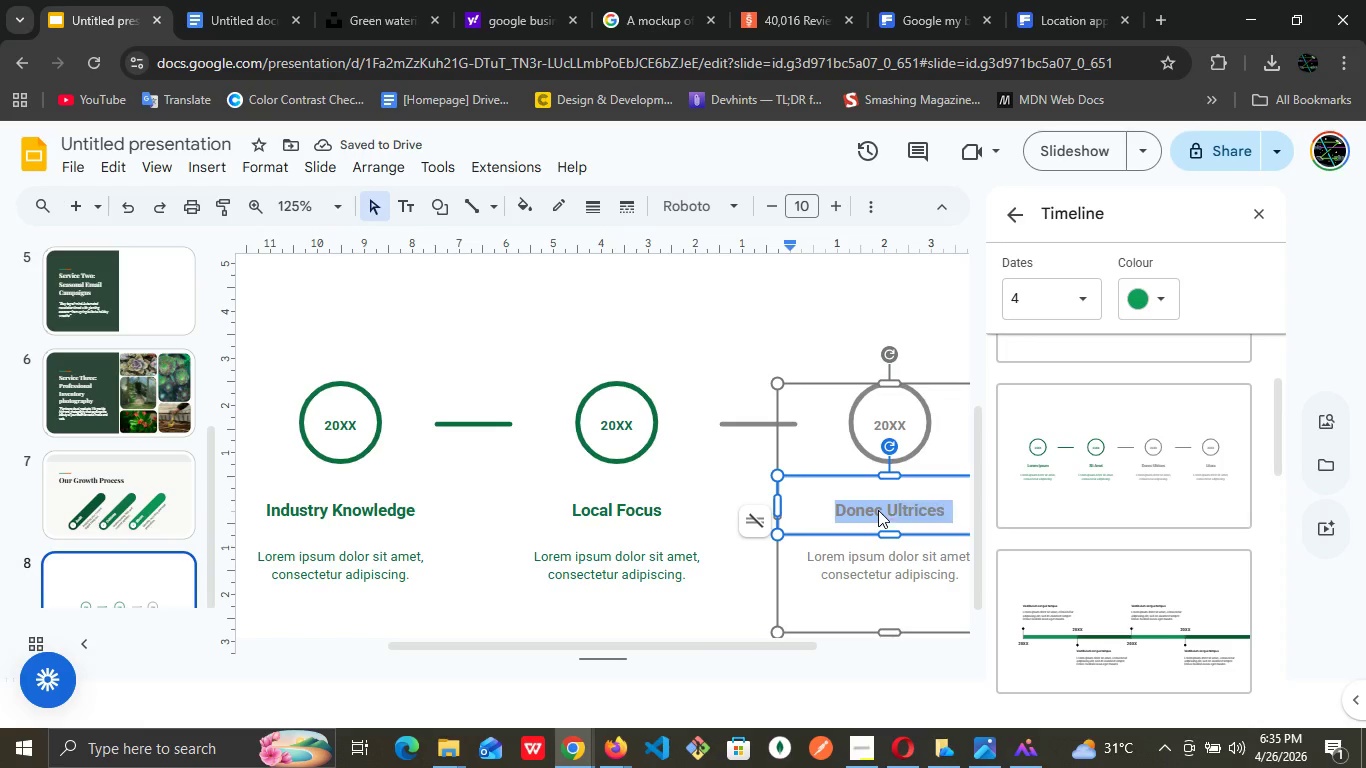 
triple_click([878, 510])
 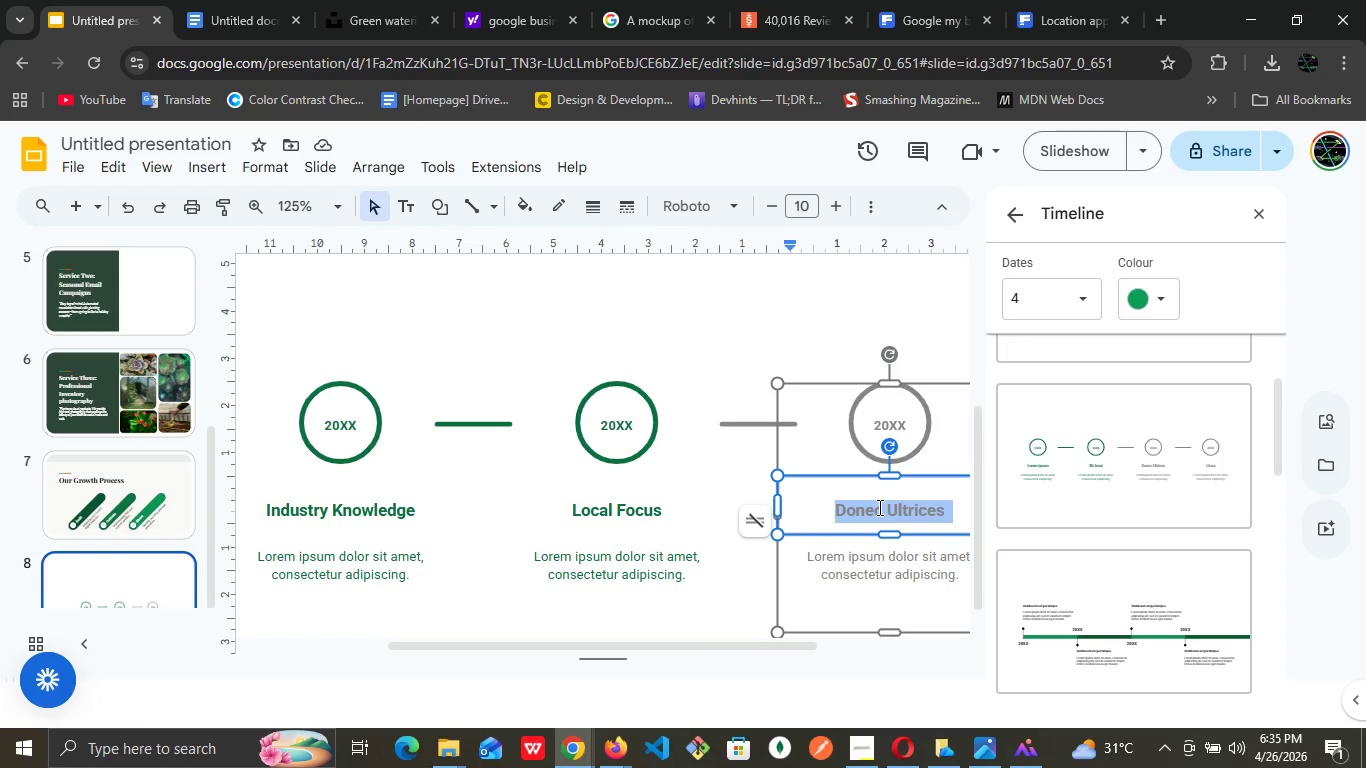 
triple_click([878, 507])
 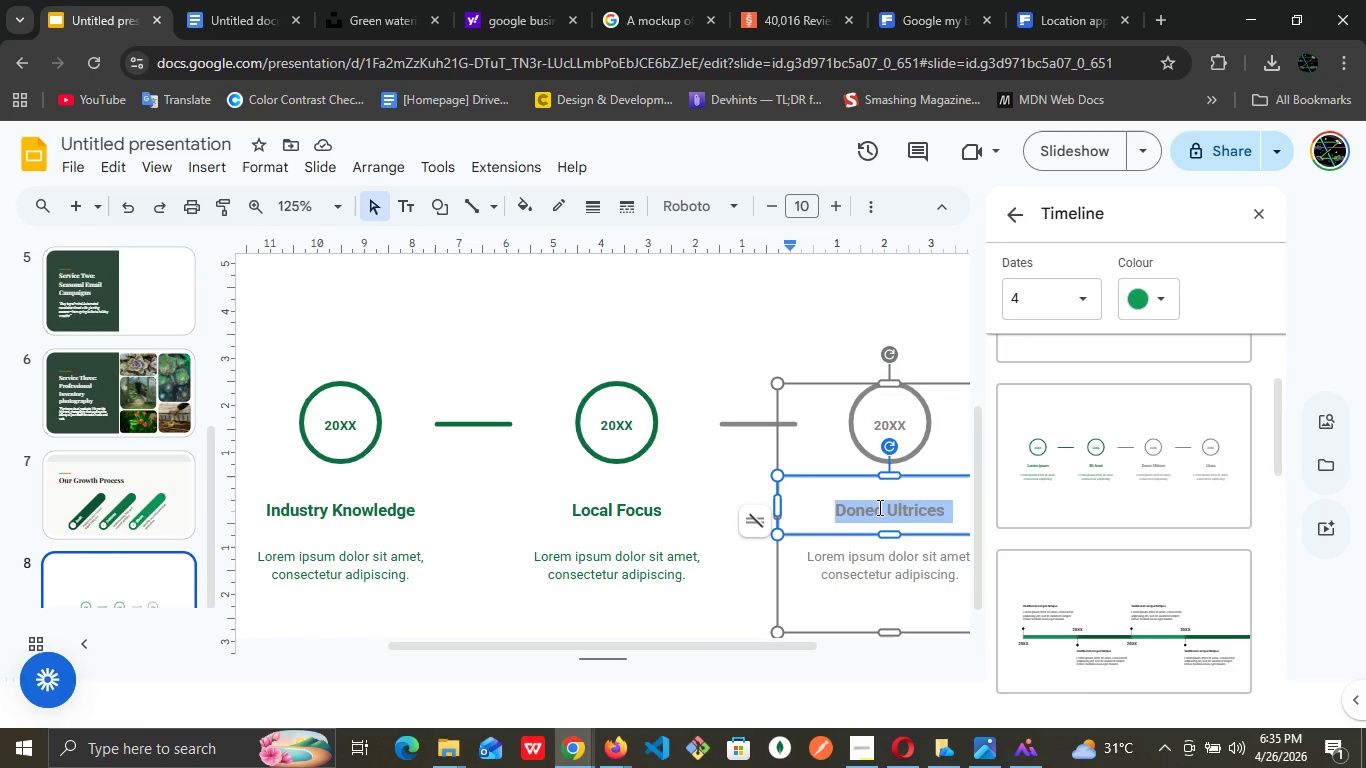 
triple_click([878, 507])
 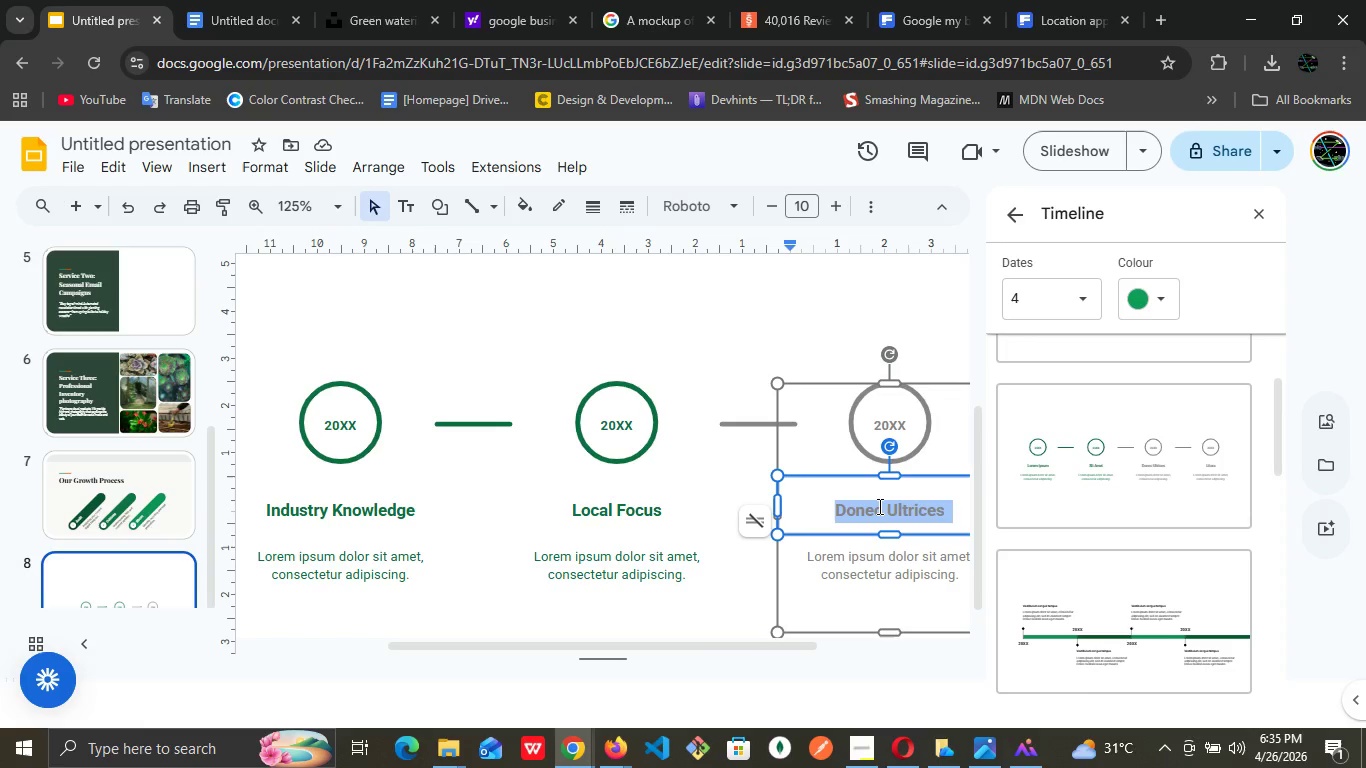 
type(Simplicity)
 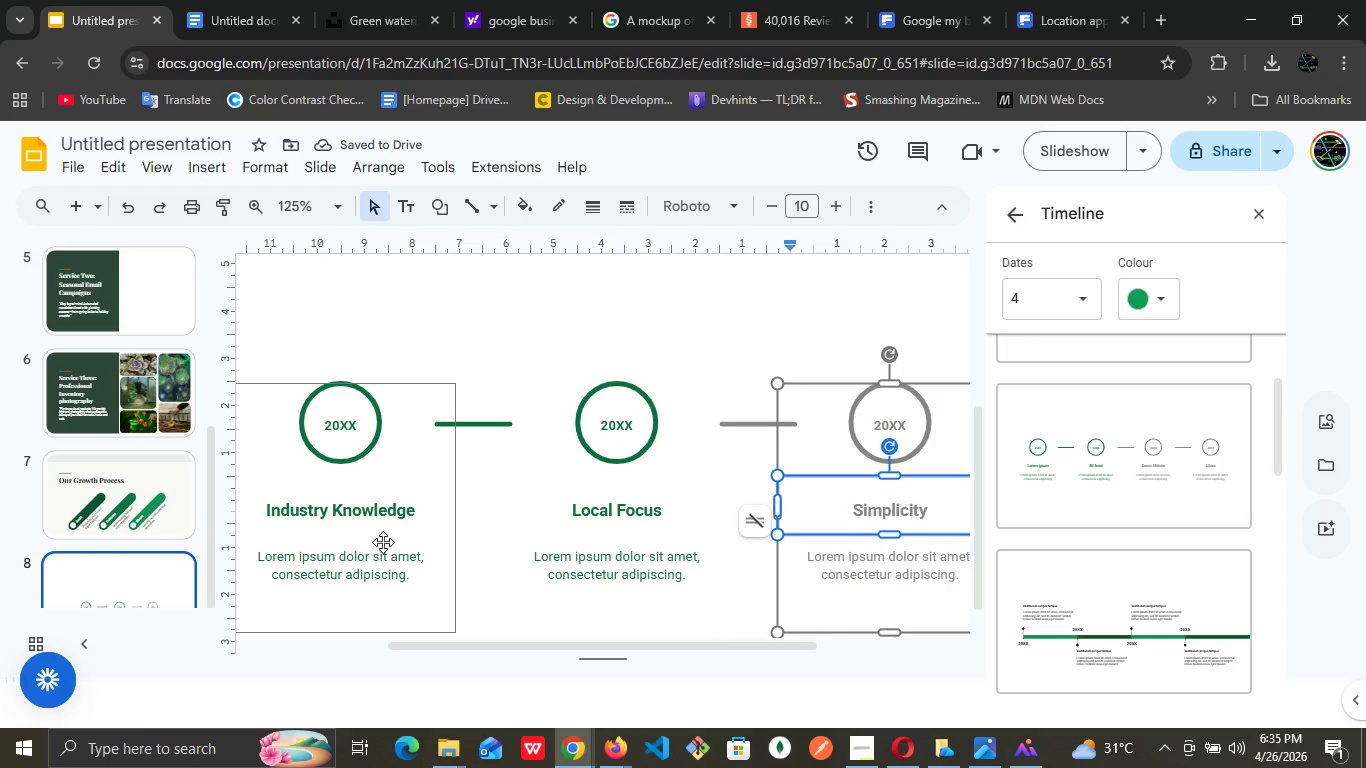 
left_click([389, 503])
 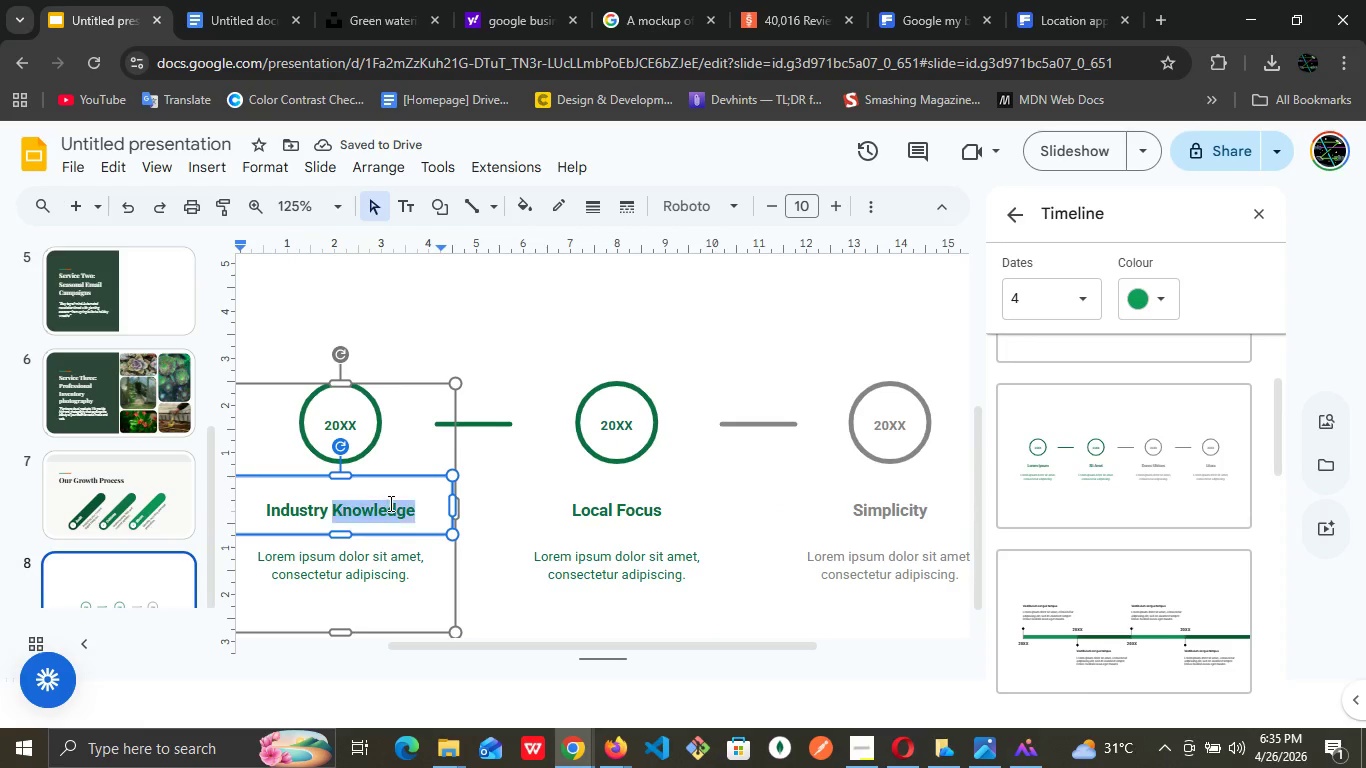 
double_click([389, 503])
 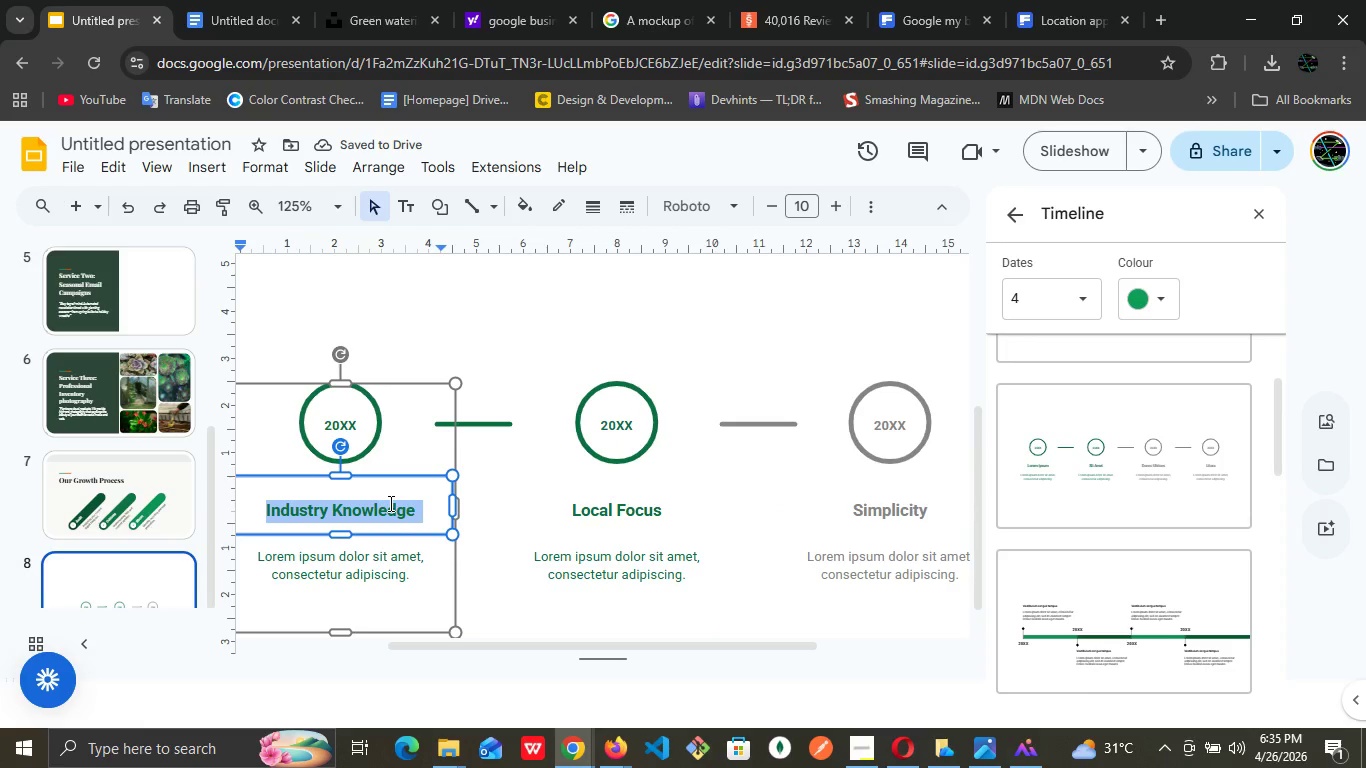 
triple_click([389, 503])
 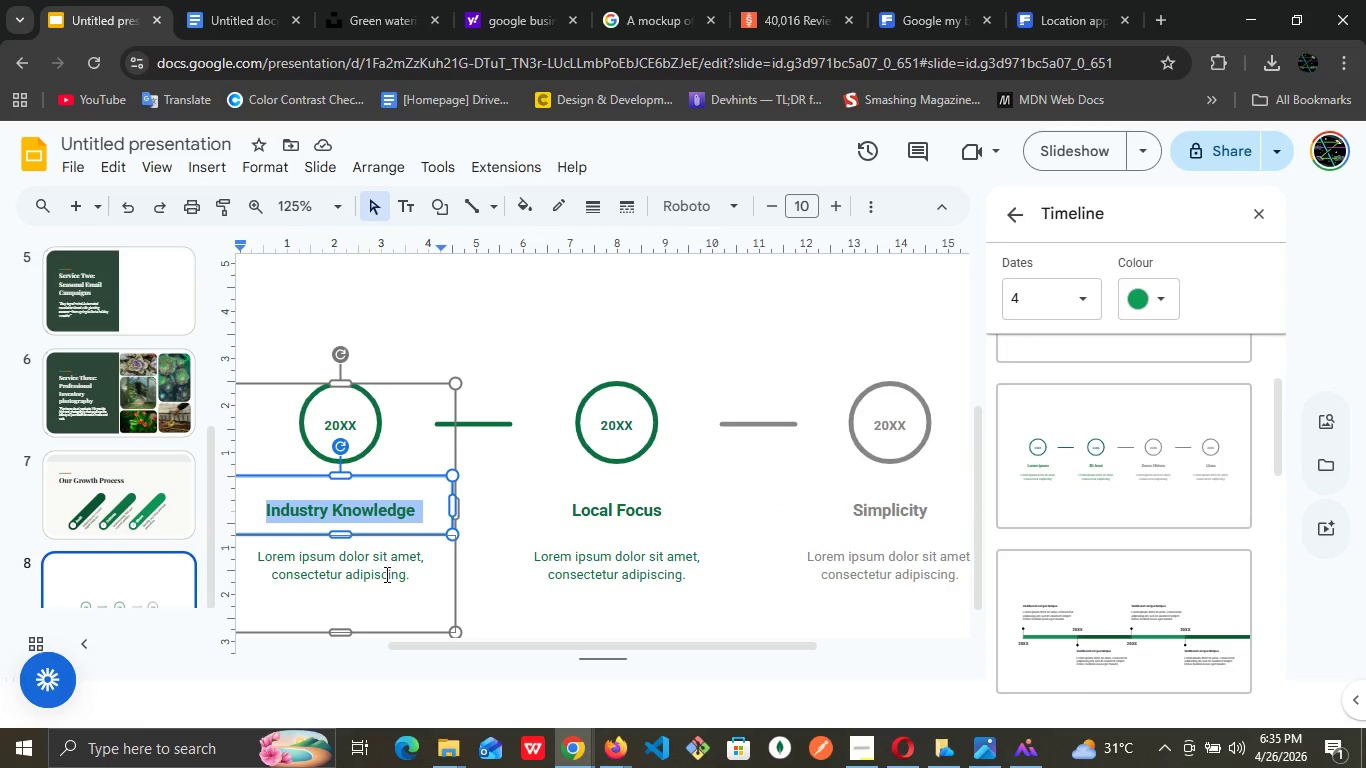 
double_click([385, 573])
 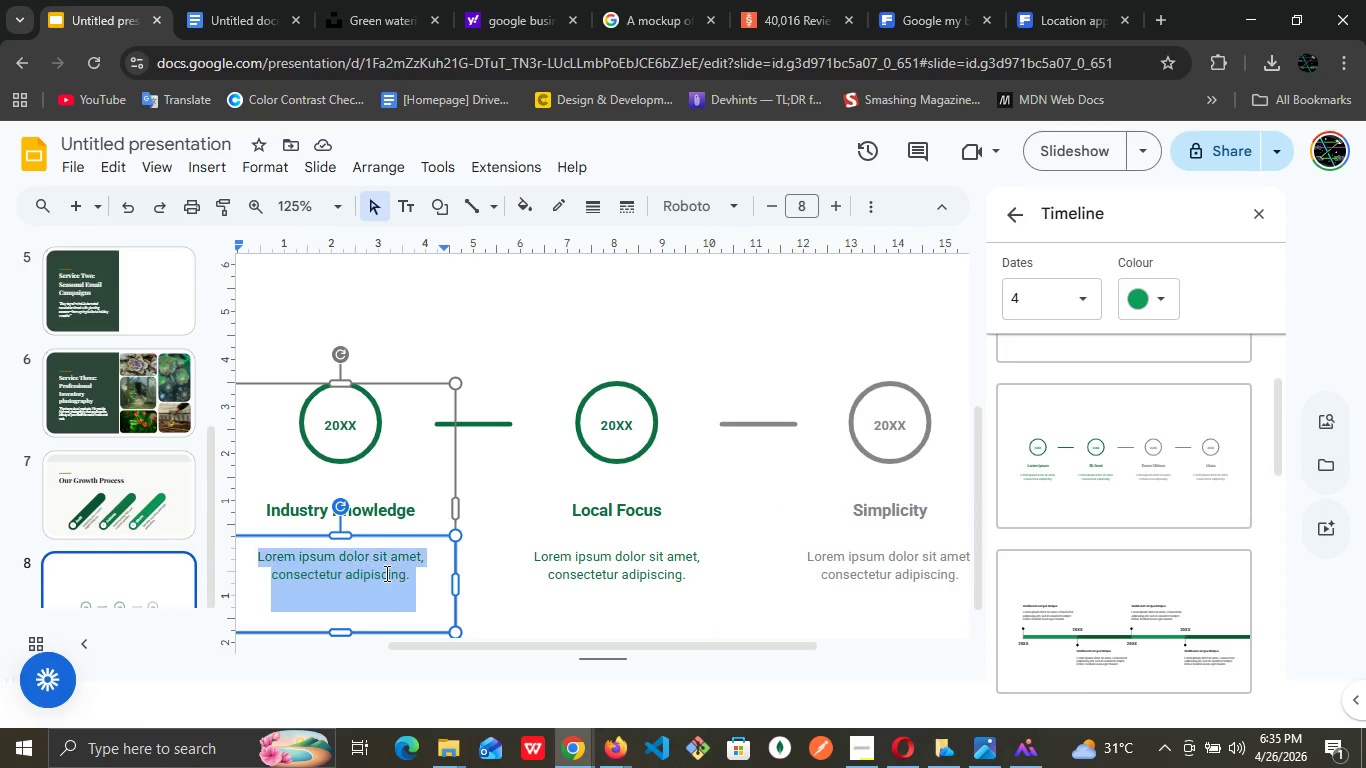 
triple_click([385, 573])
 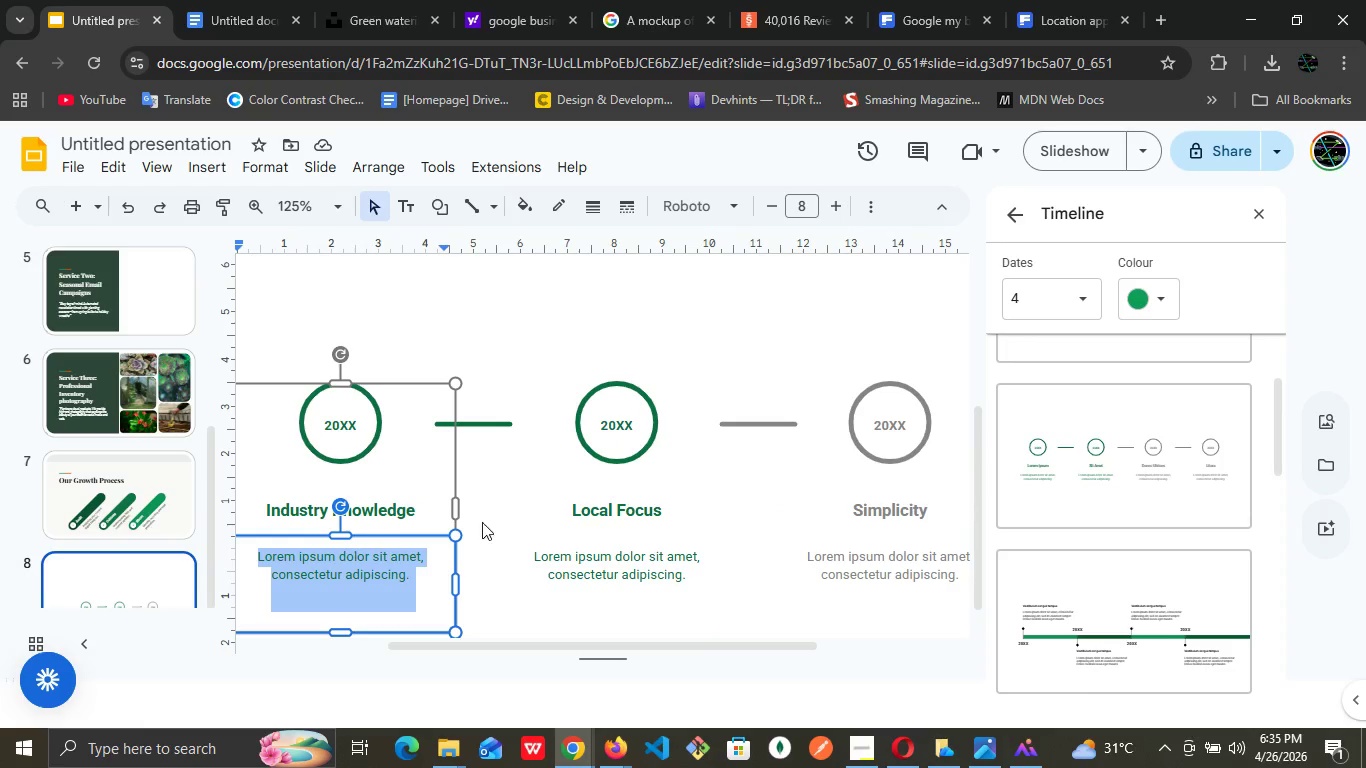 
wait(6.06)
 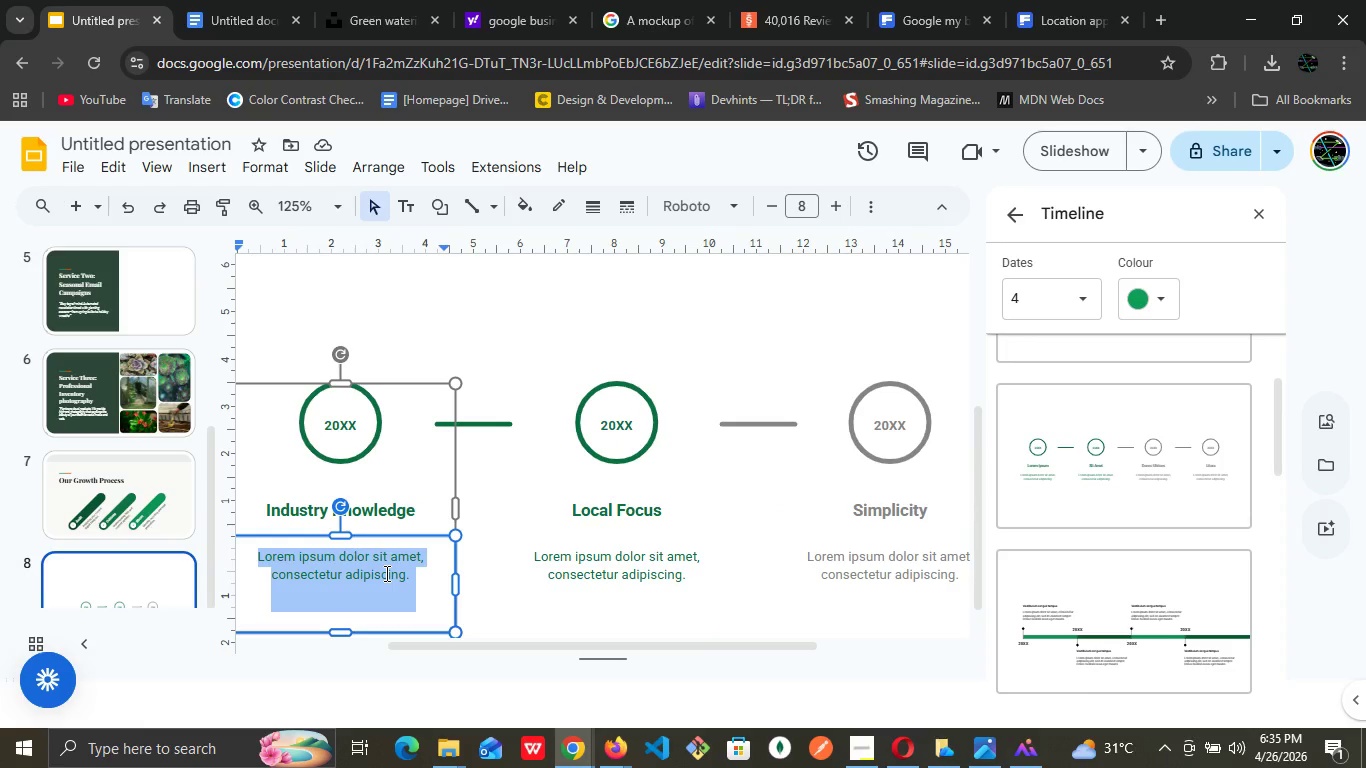 
double_click([350, 427])
 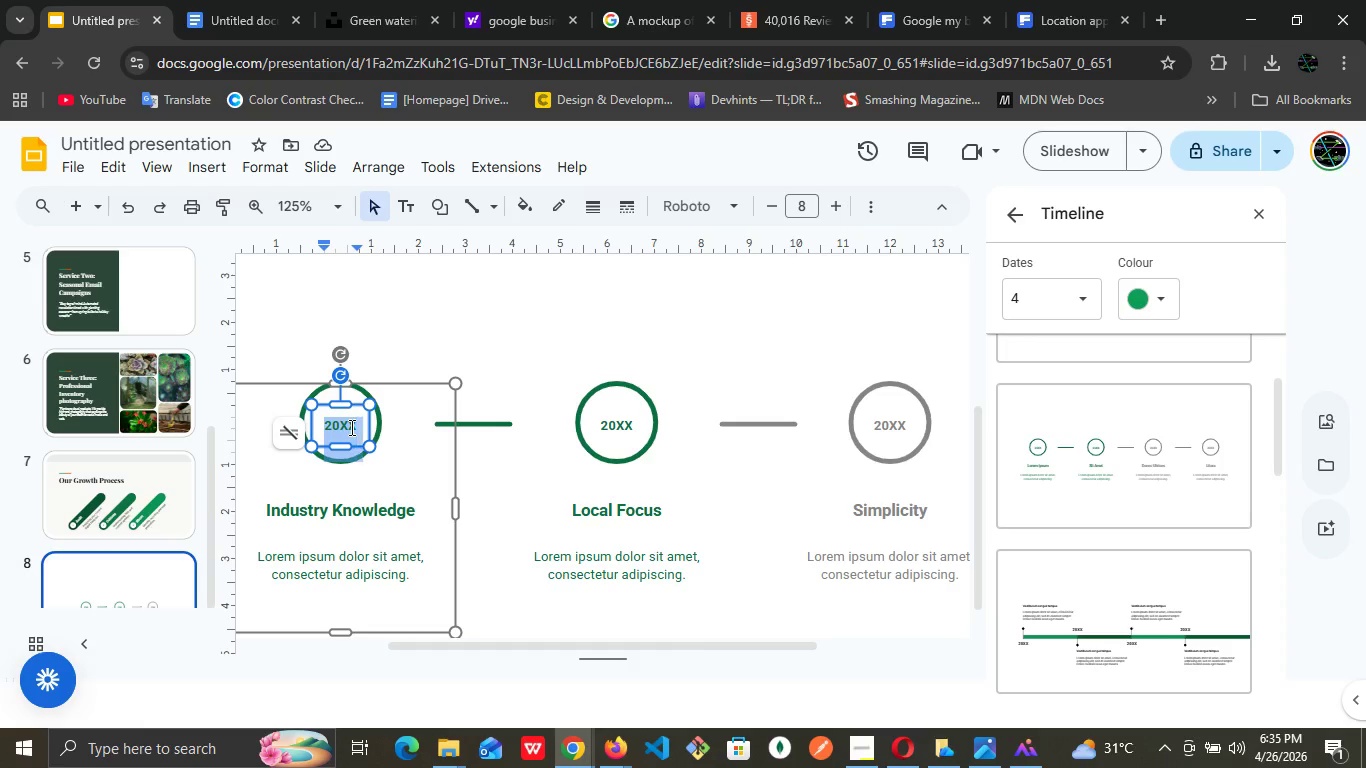 
triple_click([350, 427])
 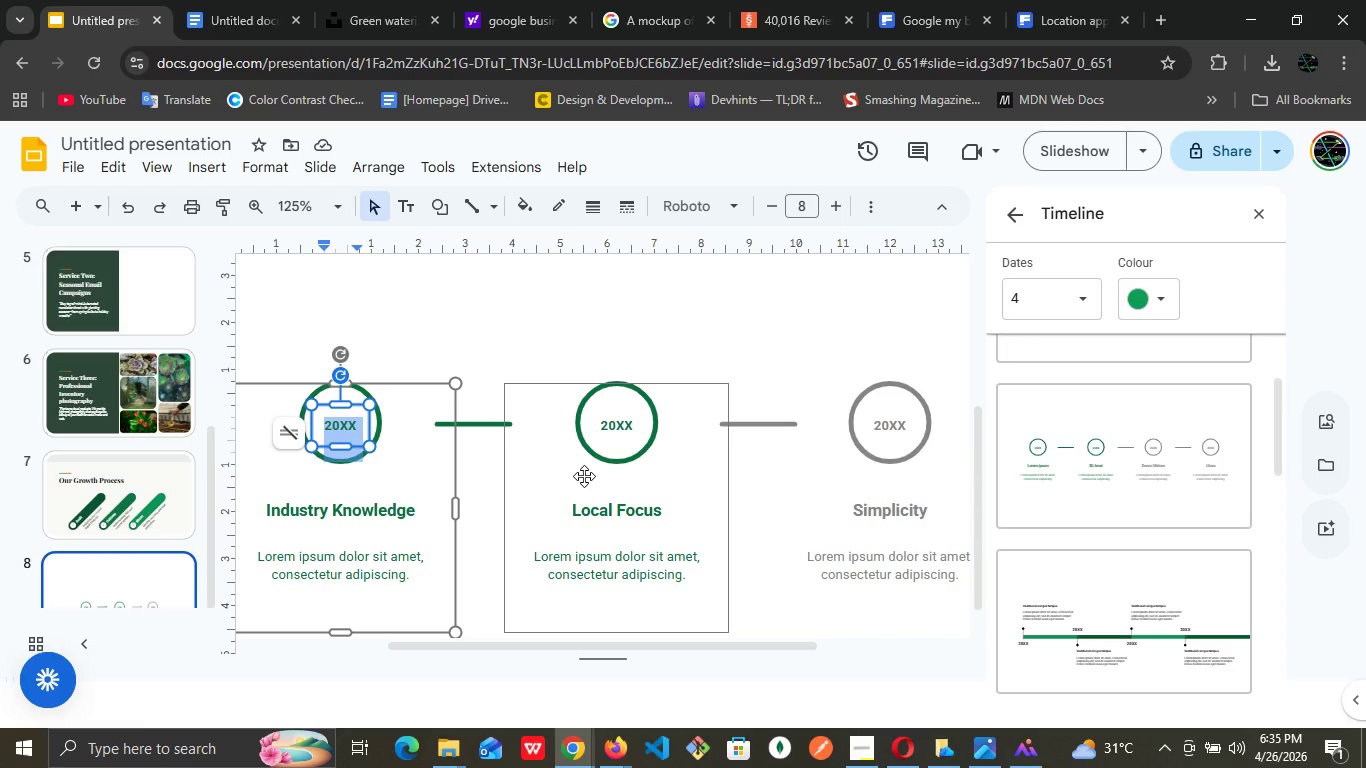 
type(01)
 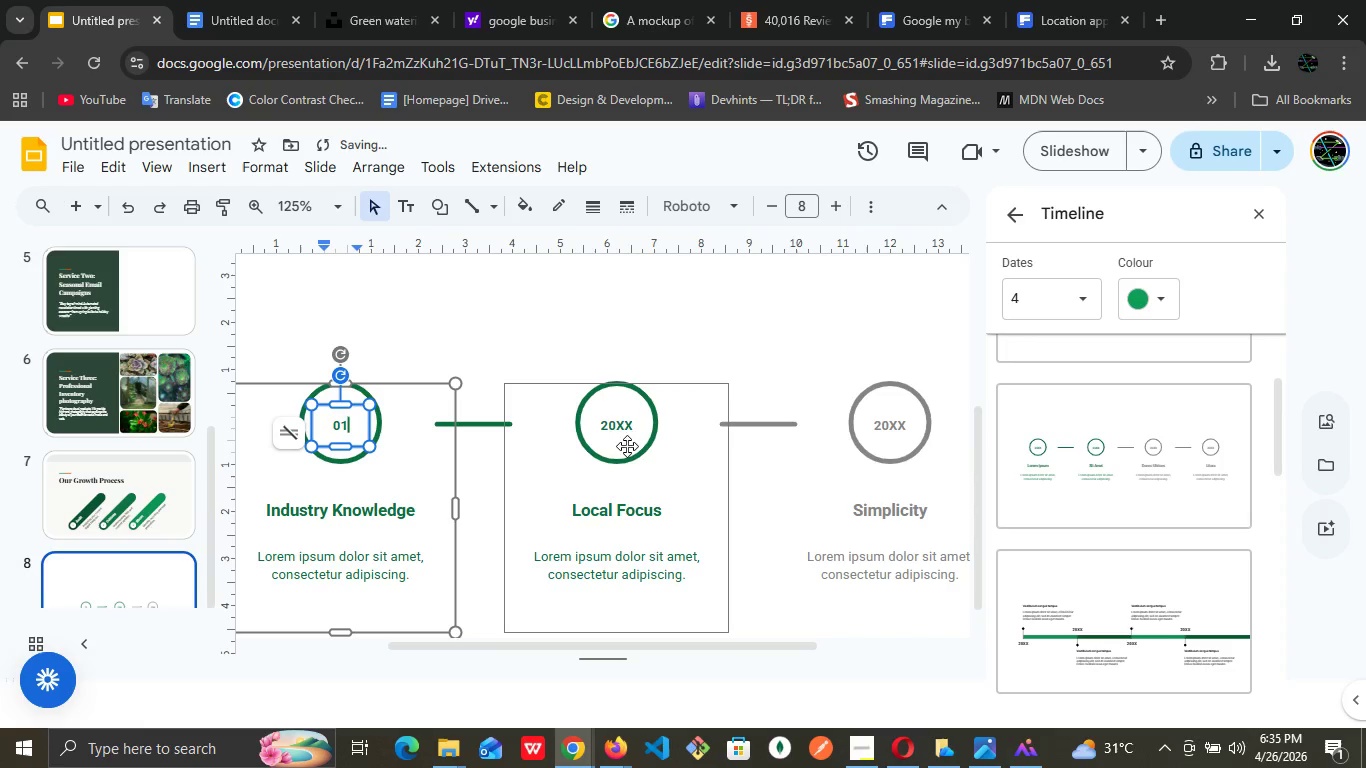 
double_click([624, 429])
 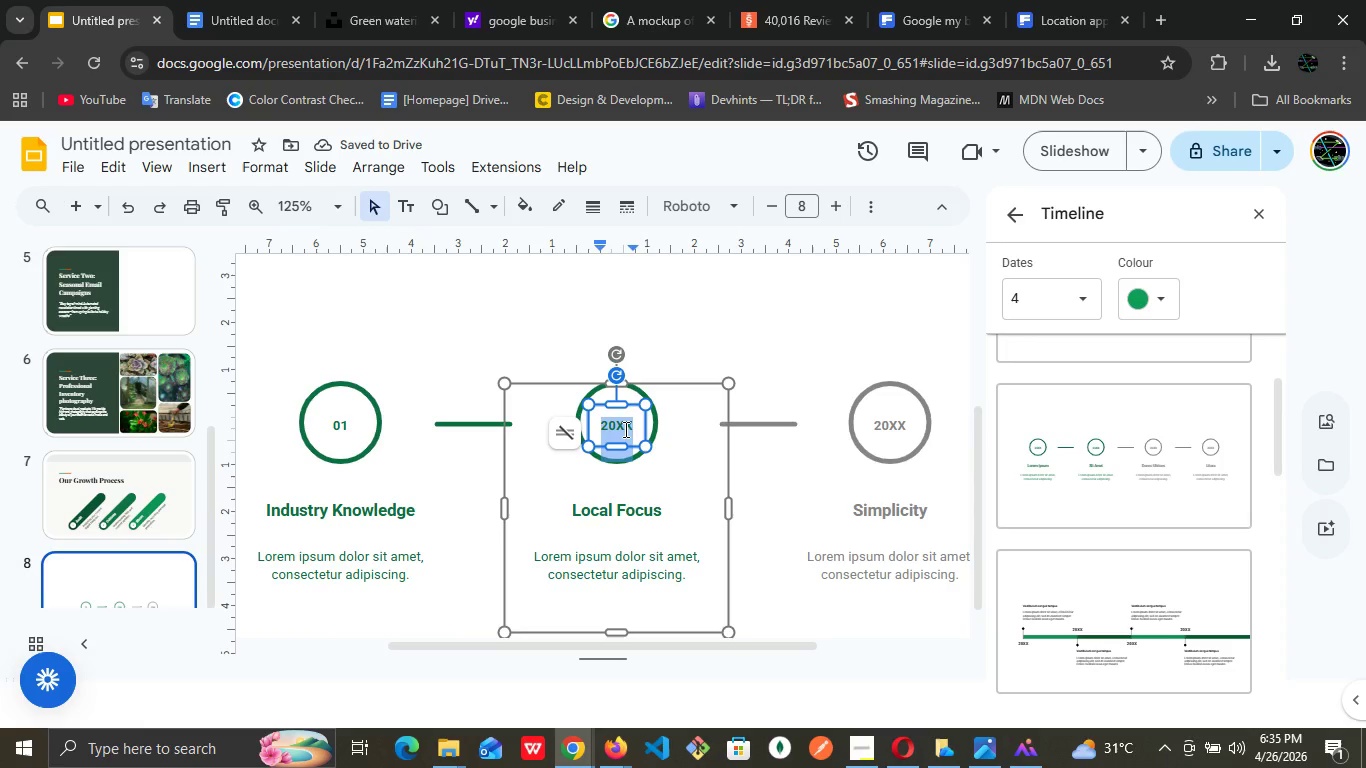 
type(02)
 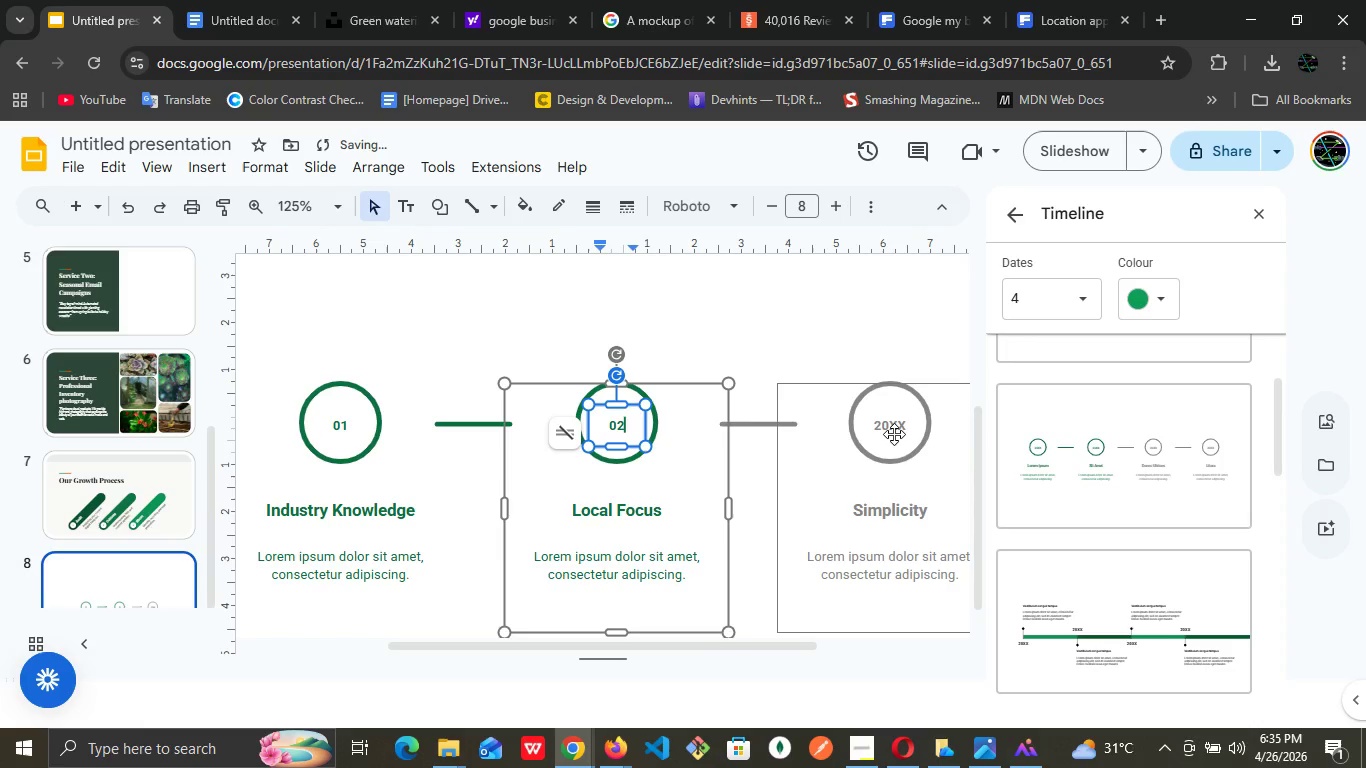 
double_click([894, 427])
 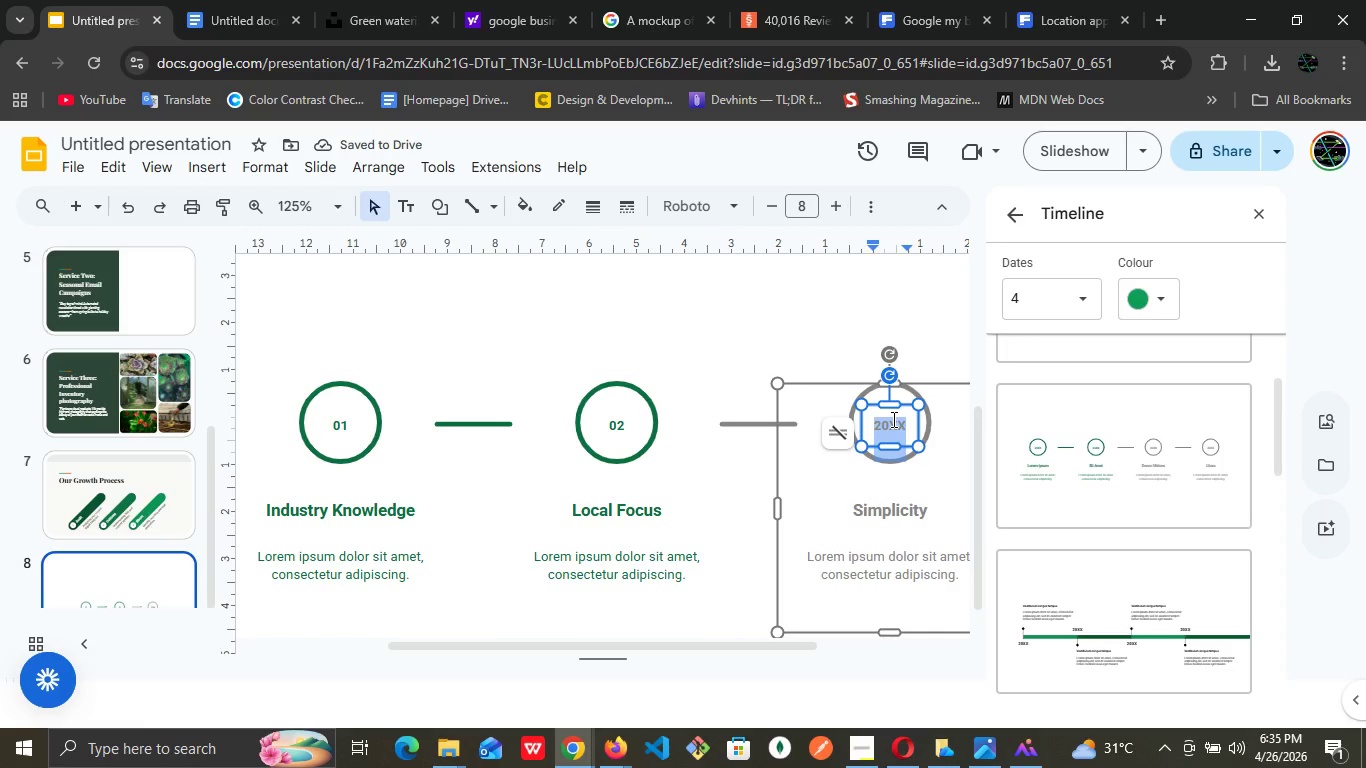 
type(03)
 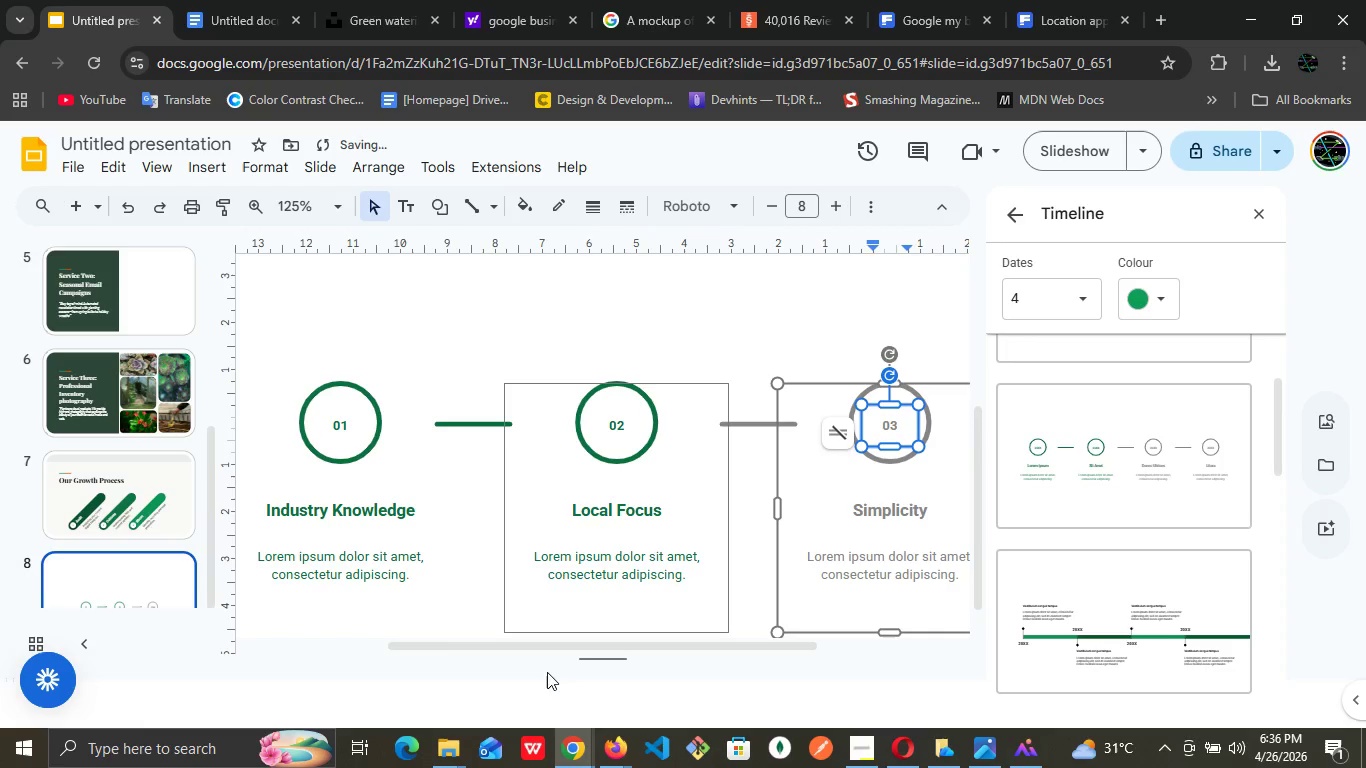 
left_click_drag(start_coordinate=[560, 642], to_coordinate=[537, 645])
 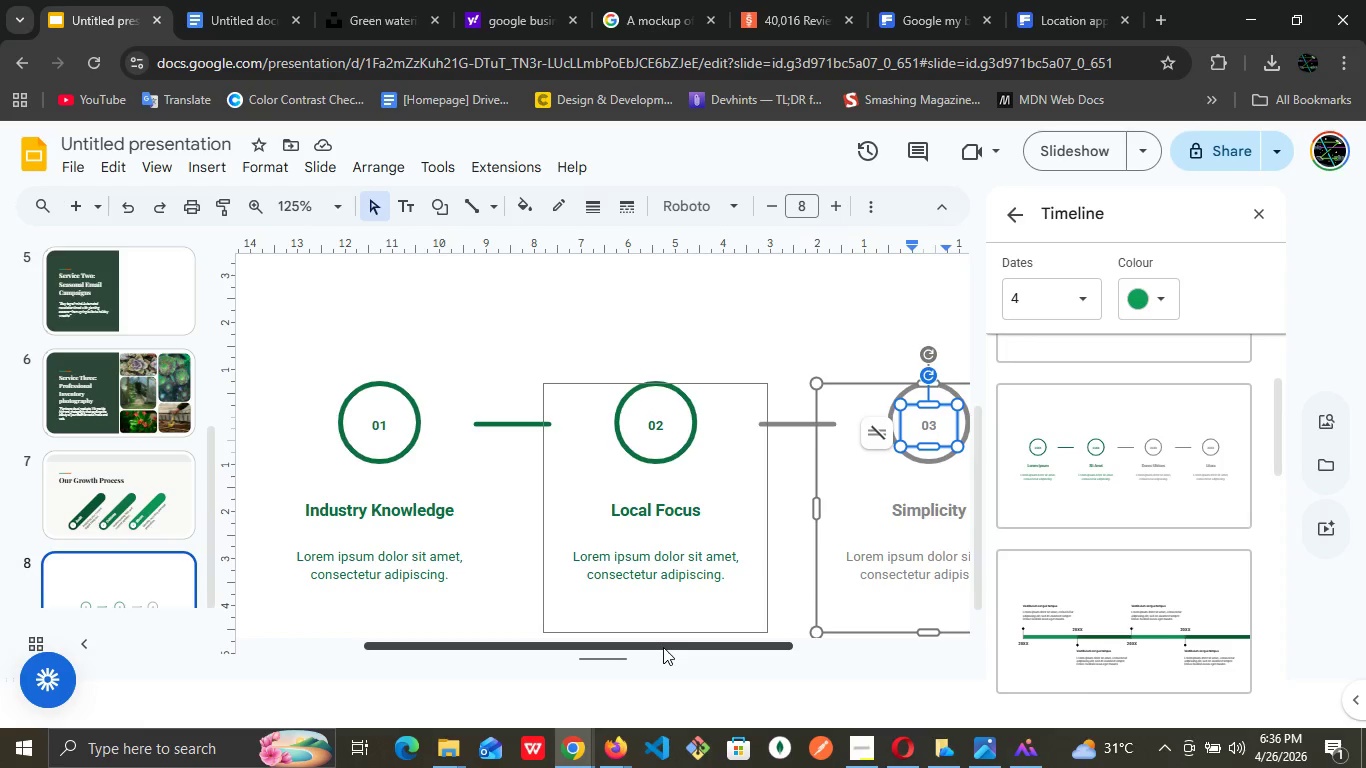 
wait(13.41)
 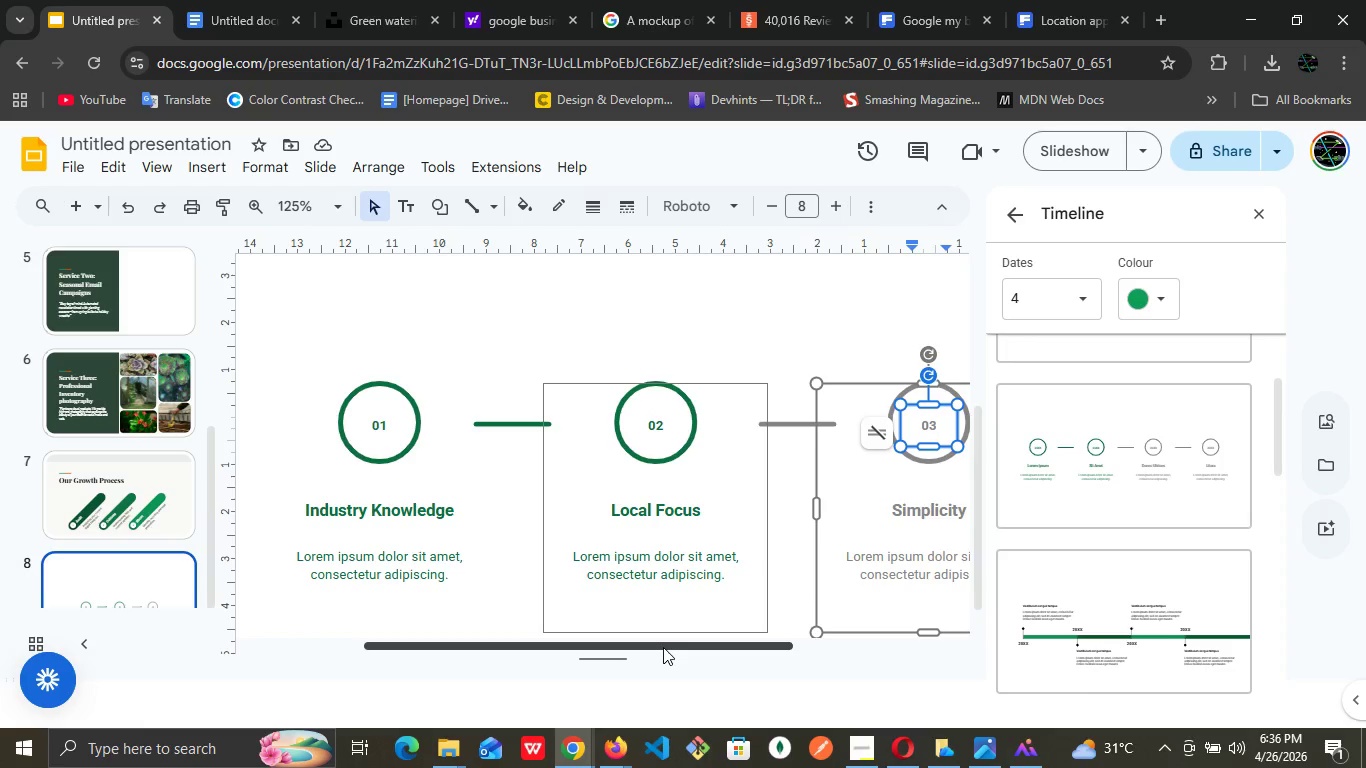 
double_click([406, 574])
 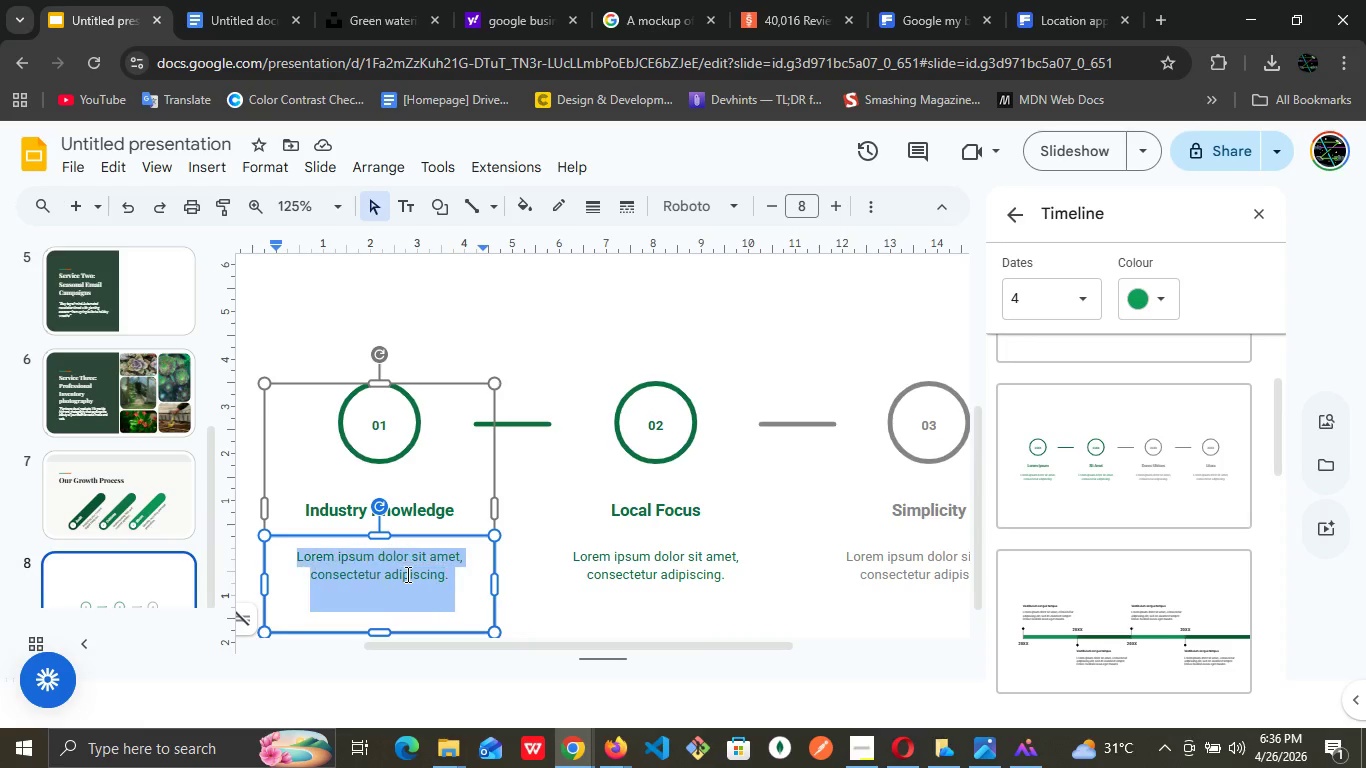 
triple_click([406, 574])
 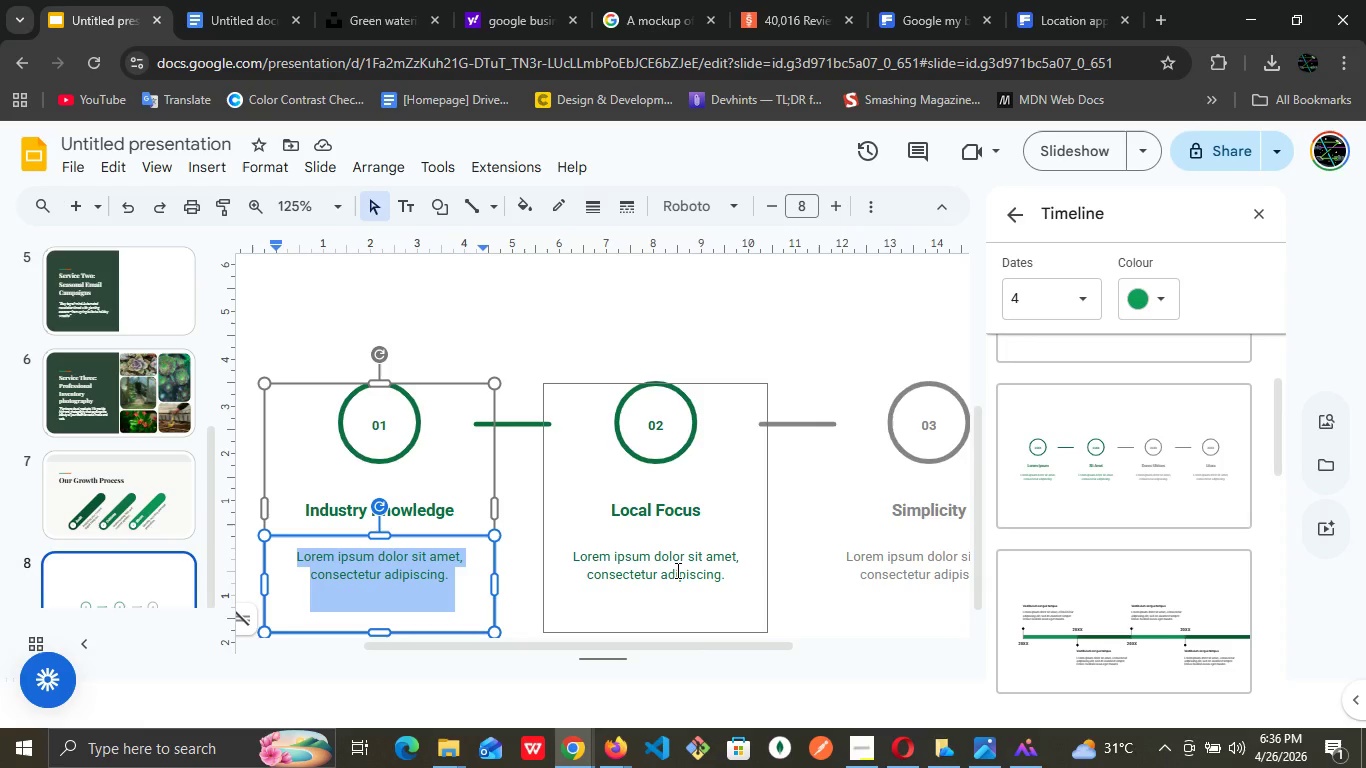 
wait(42.28)
 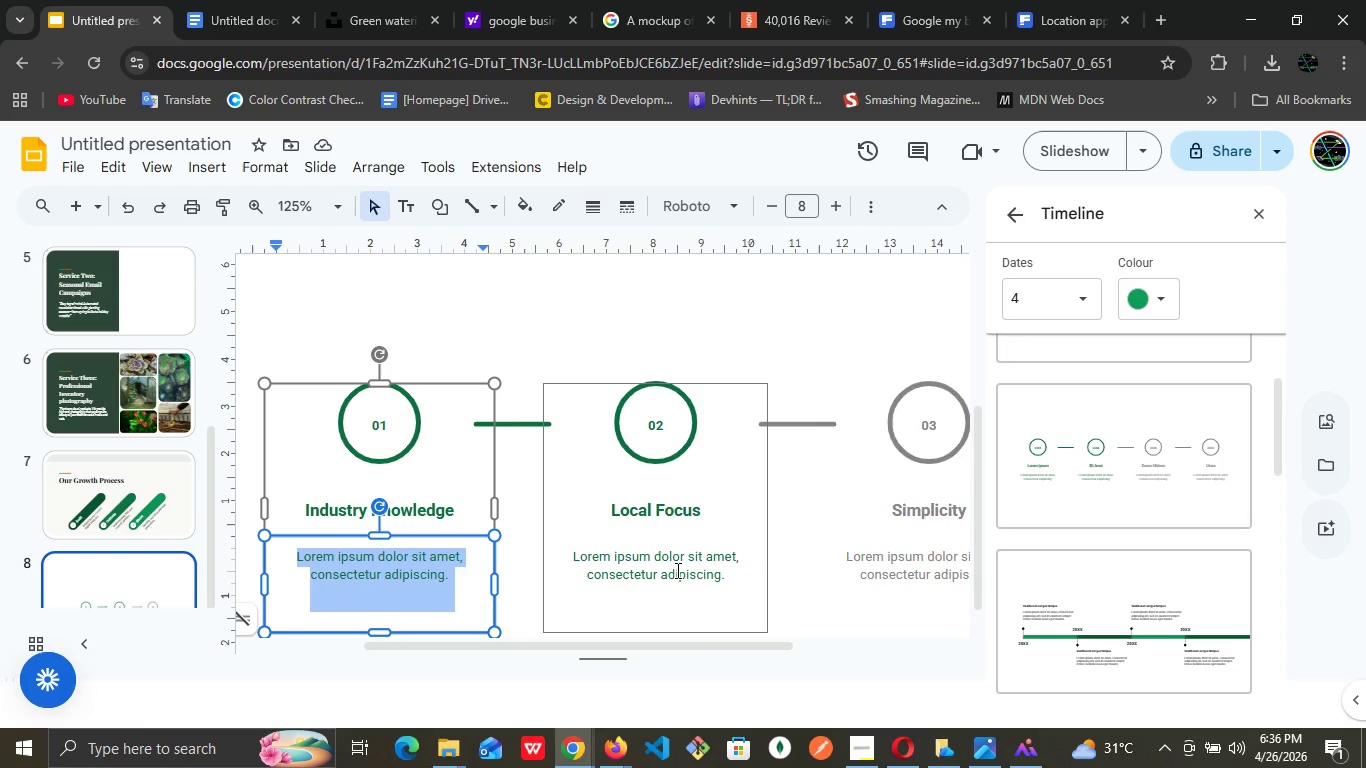 
type(We speak "Plant"--- )
key(Backspace)
type(no tech jargon)
 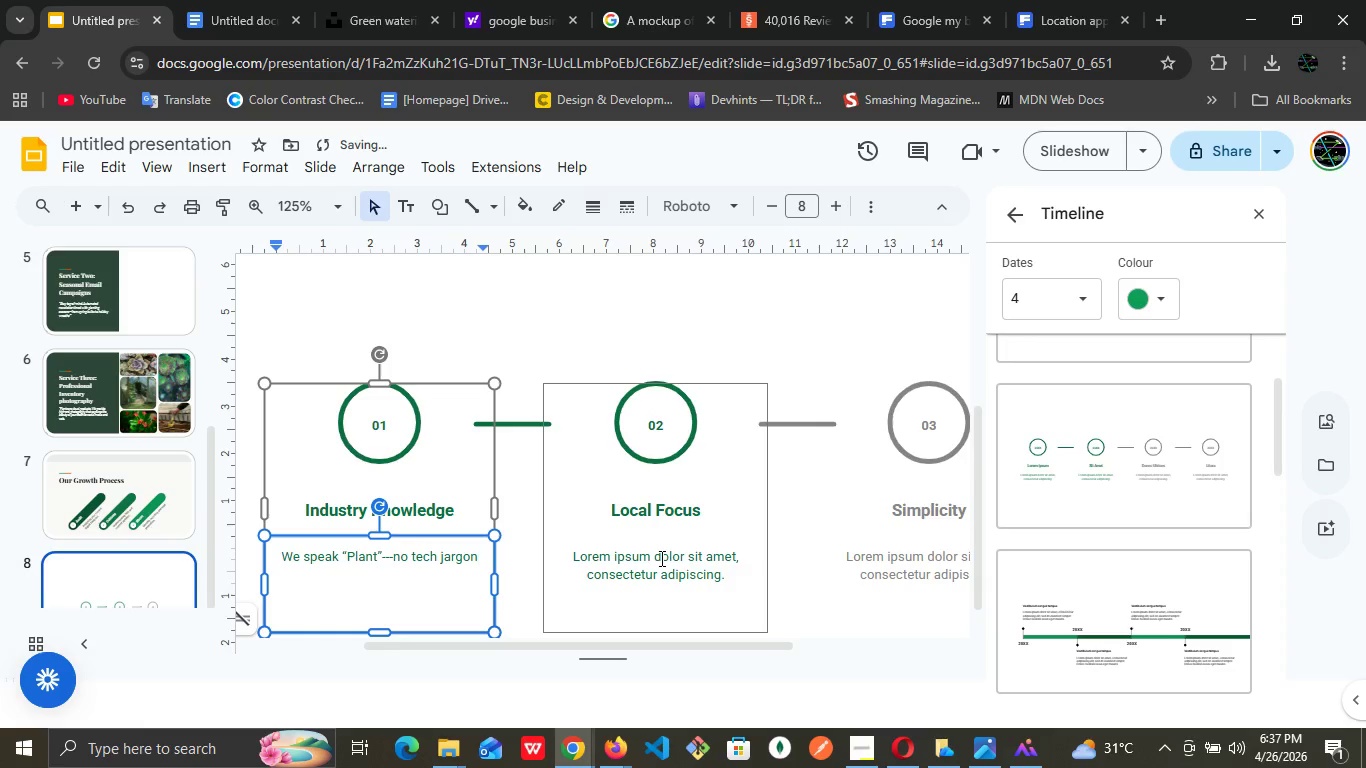 
double_click([653, 572])
 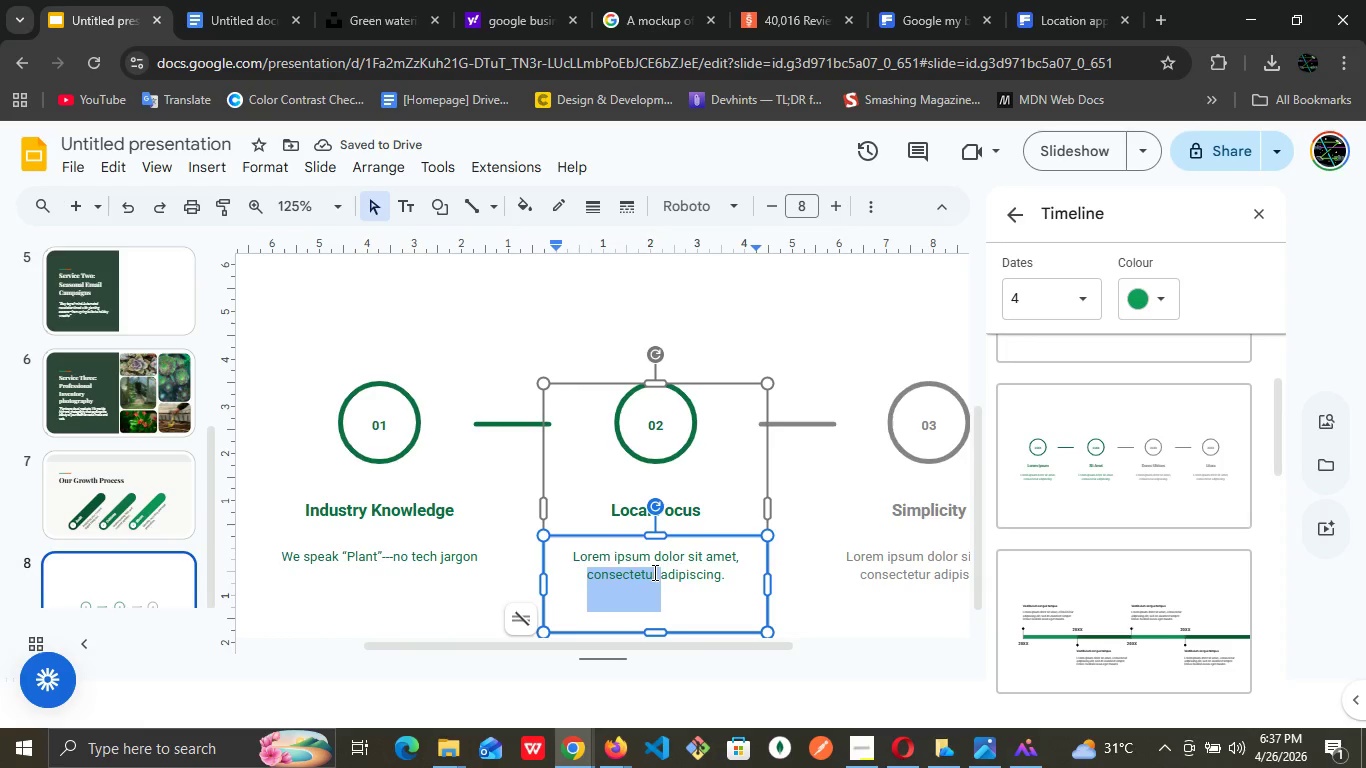 
triple_click([653, 572])
 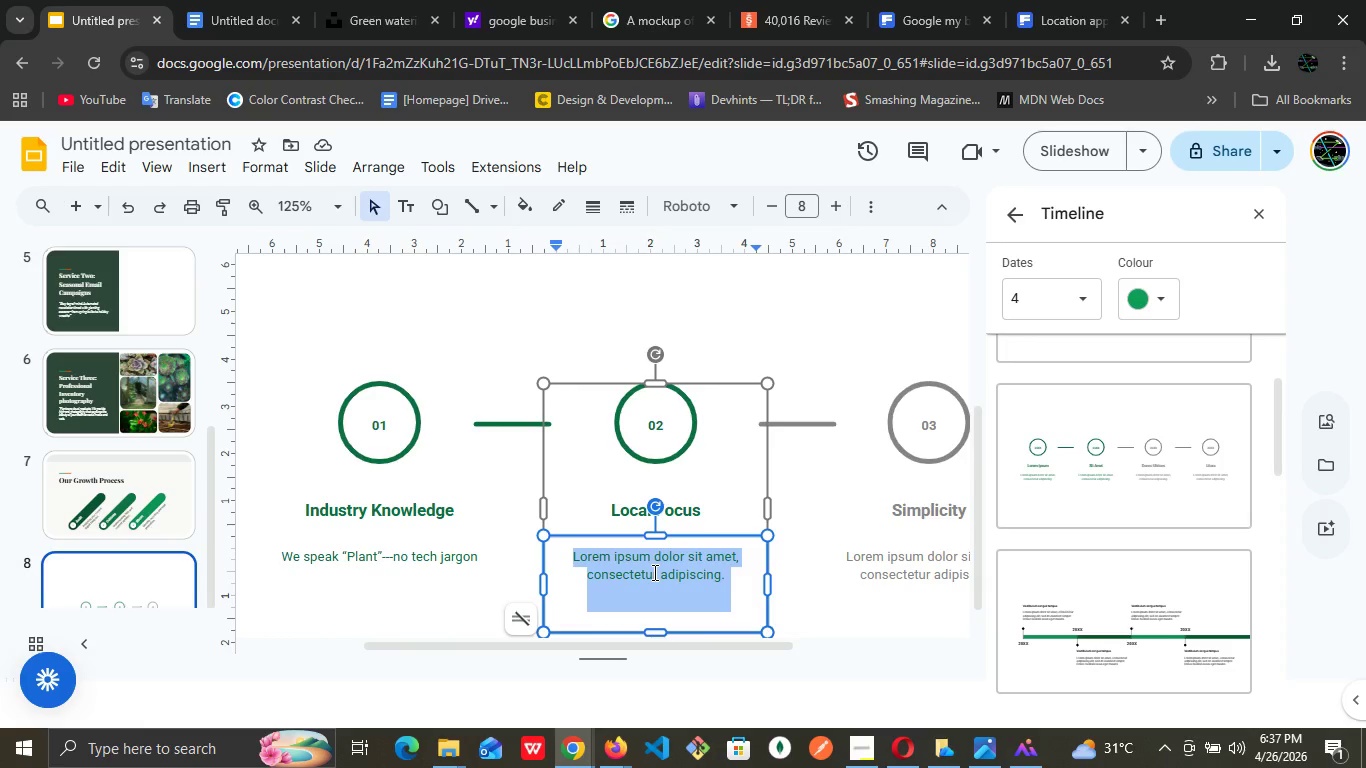 
wait(6.41)
 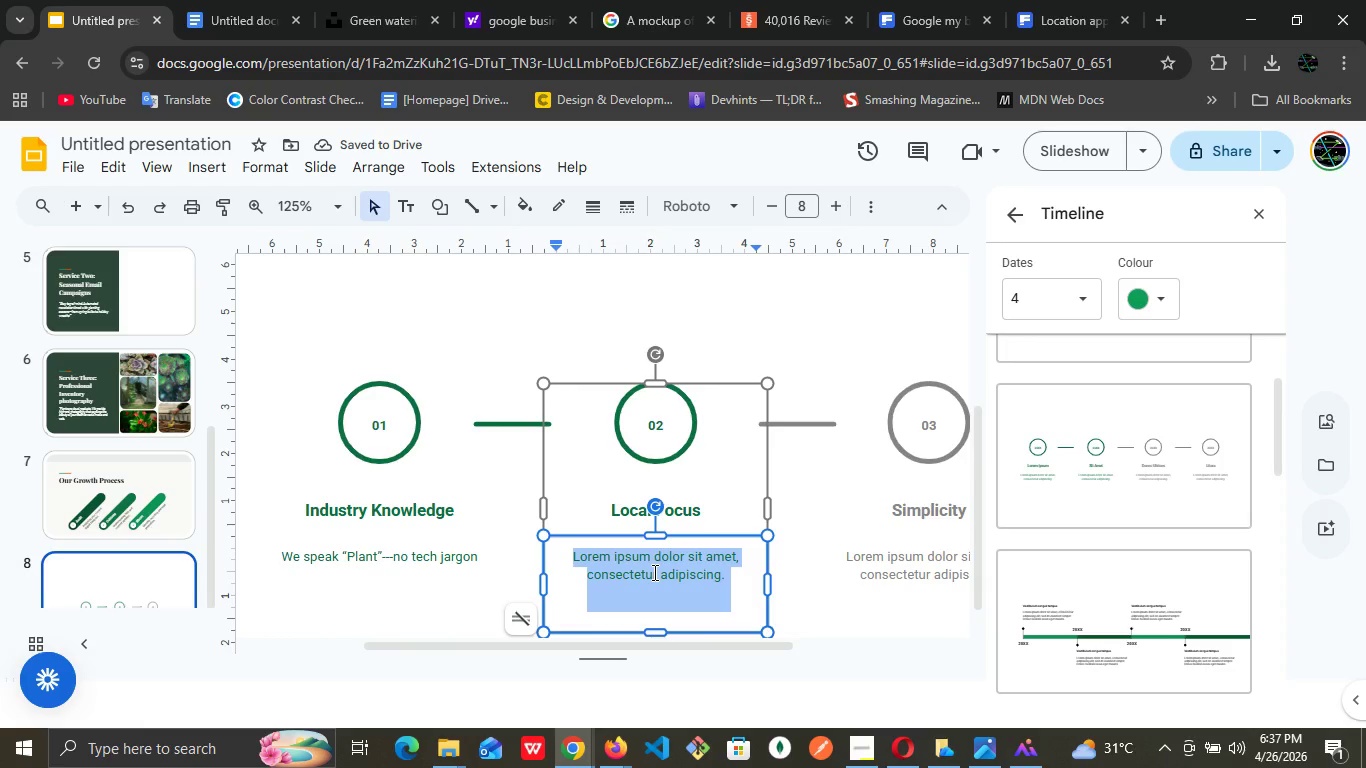 
type(Focus on foot traffic, not just likes)
 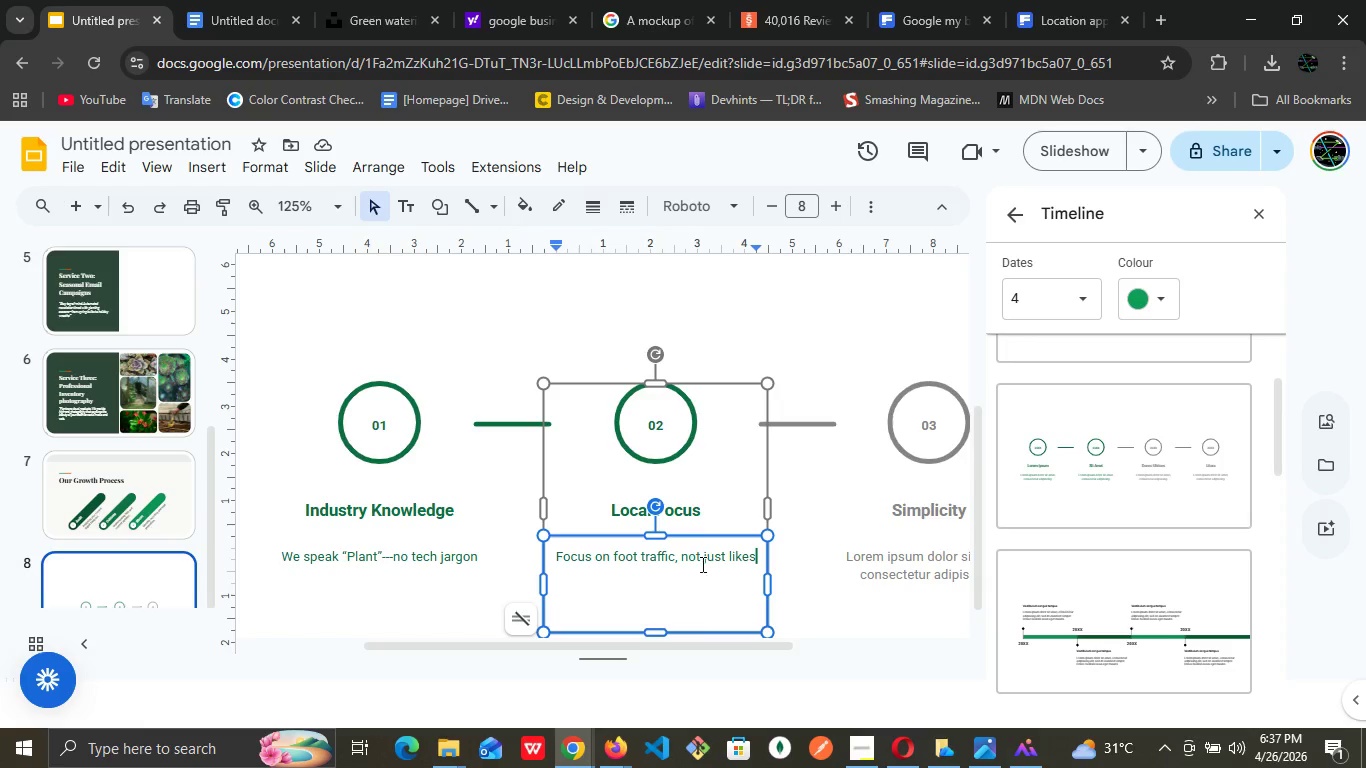 
wait(7.61)
 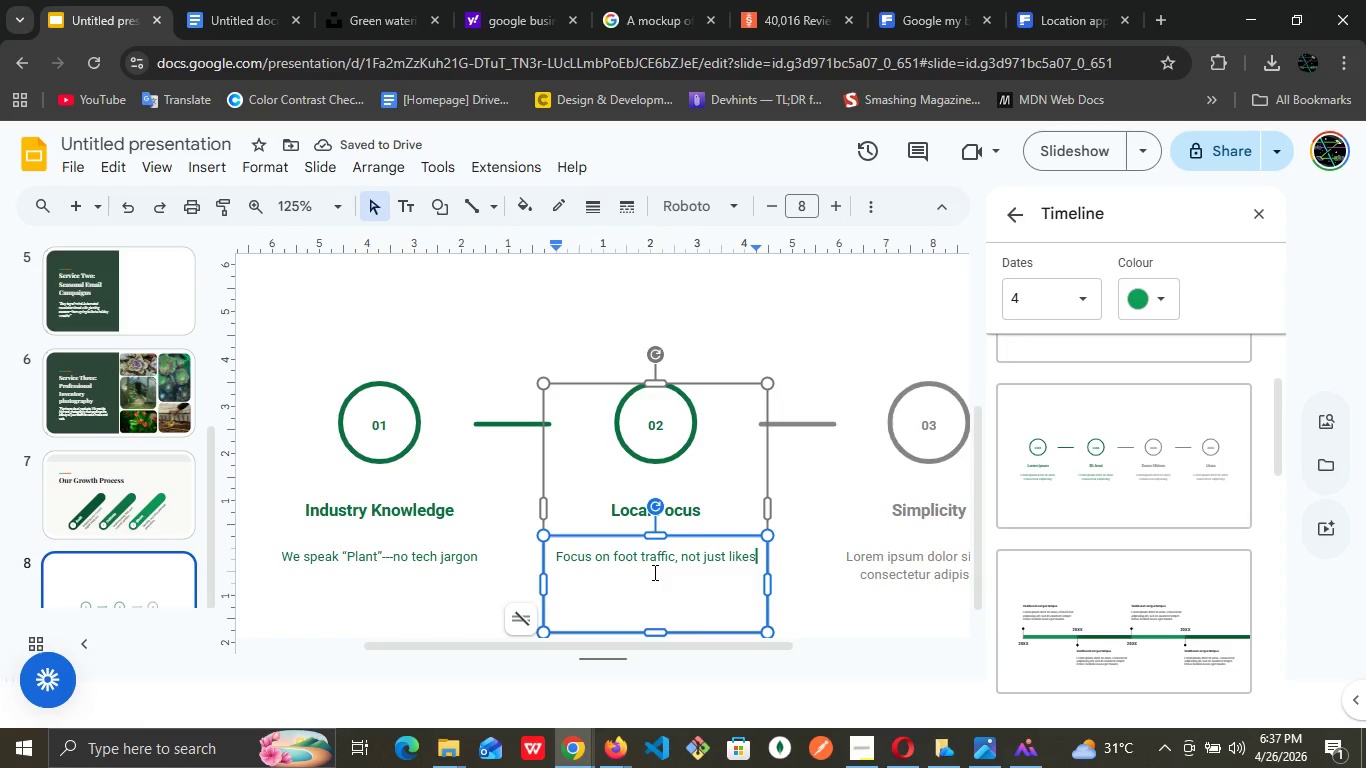 
left_click_drag(start_coordinate=[700, 646], to_coordinate=[765, 621])
 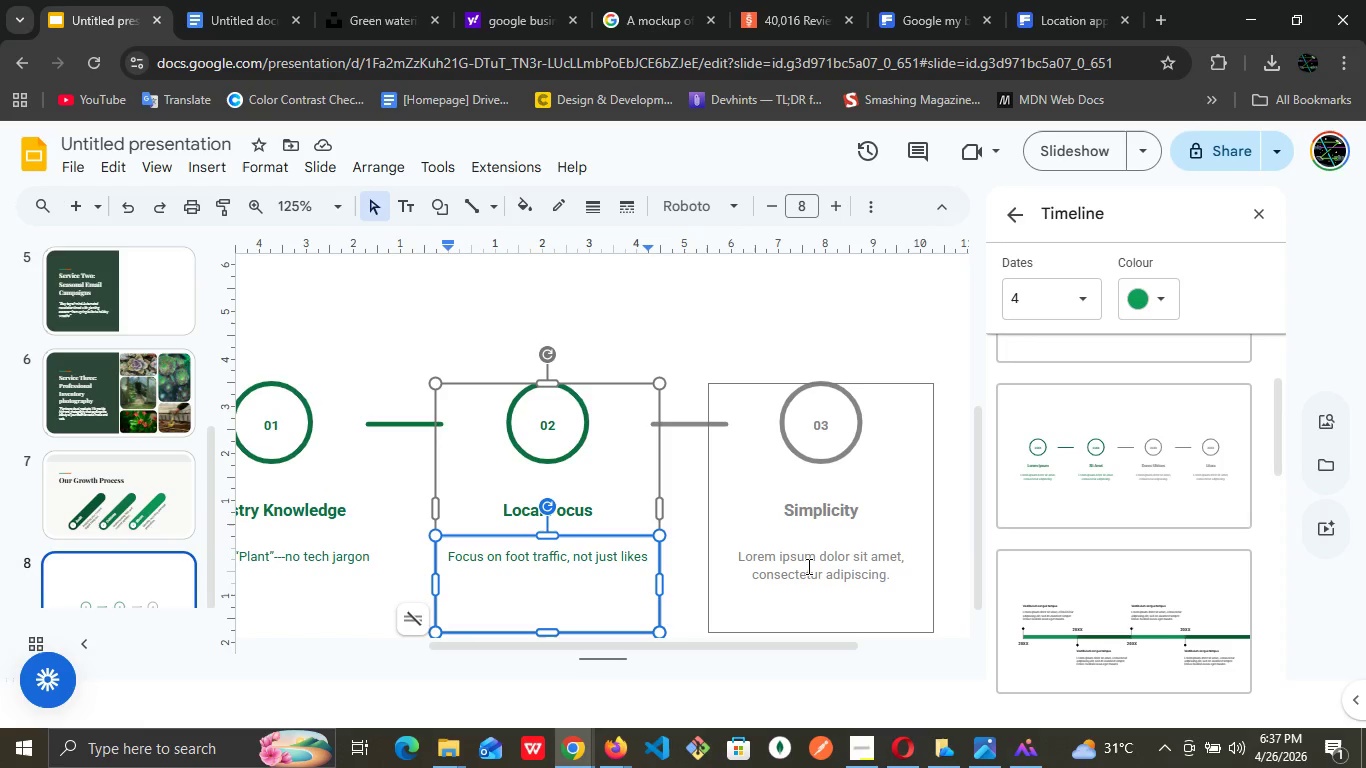 
double_click([807, 566])
 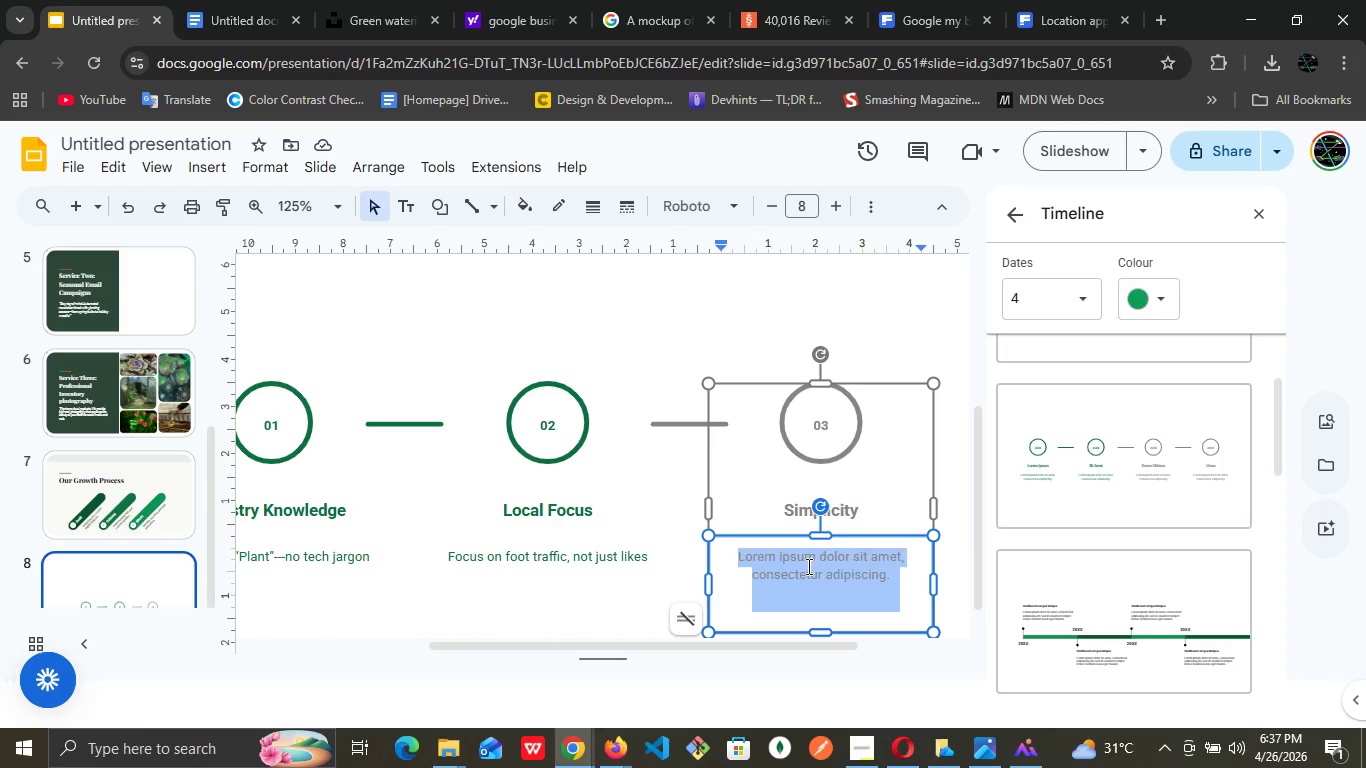 
triple_click([807, 566])
 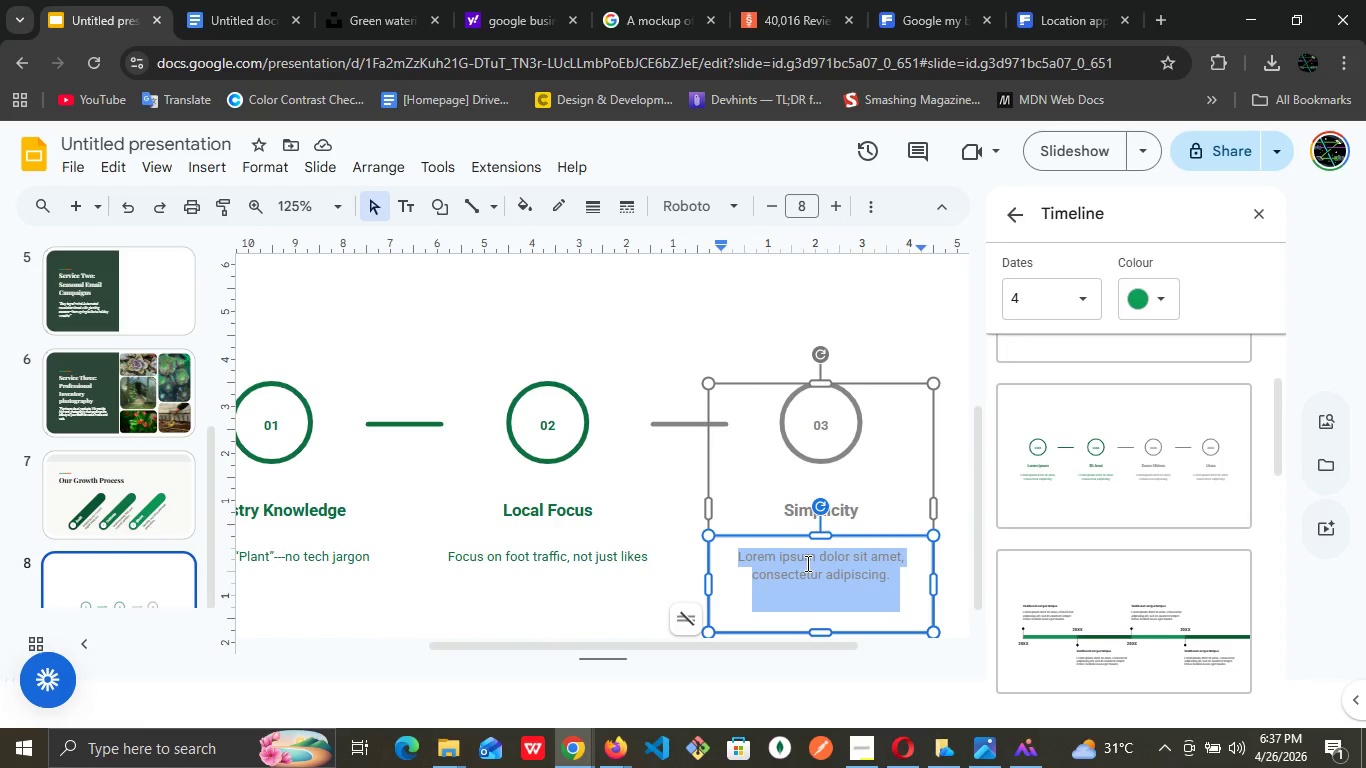 
key(CapsLock)
 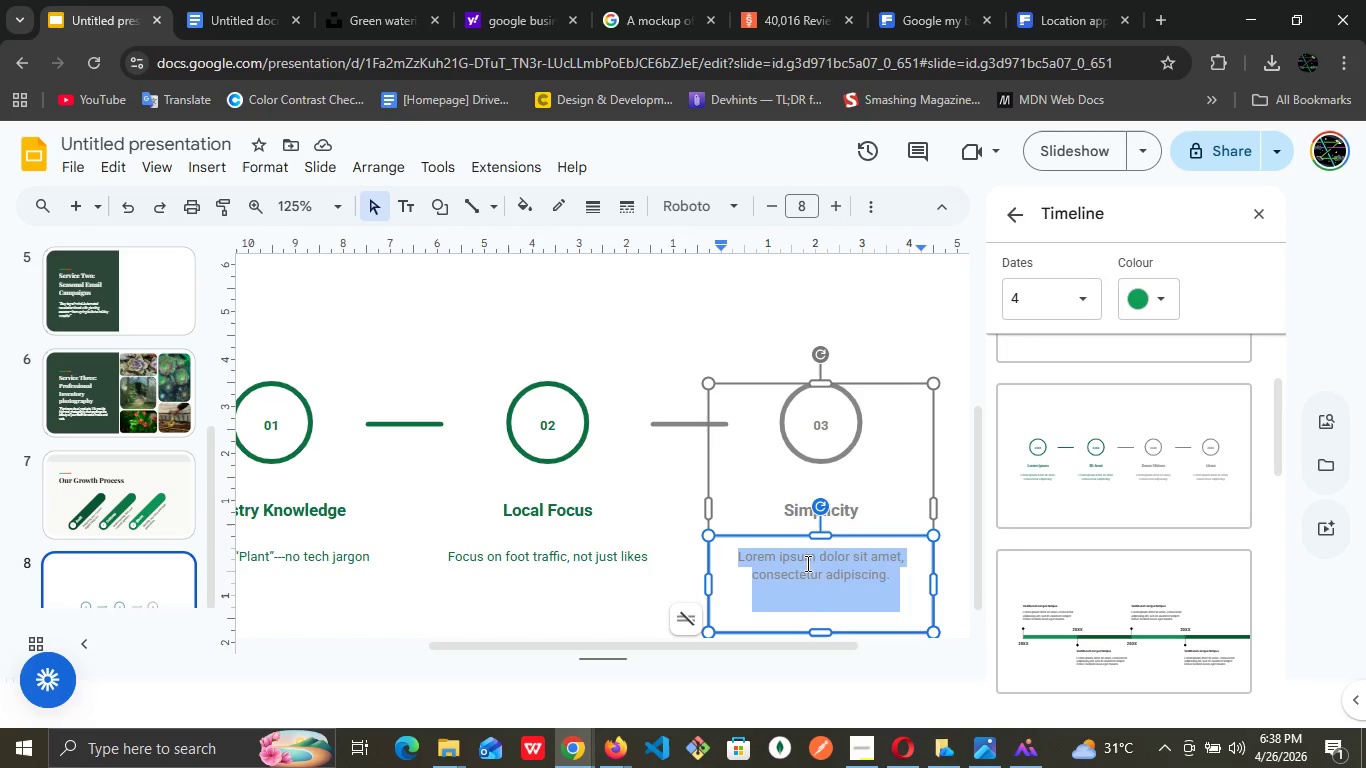 
key(S)
 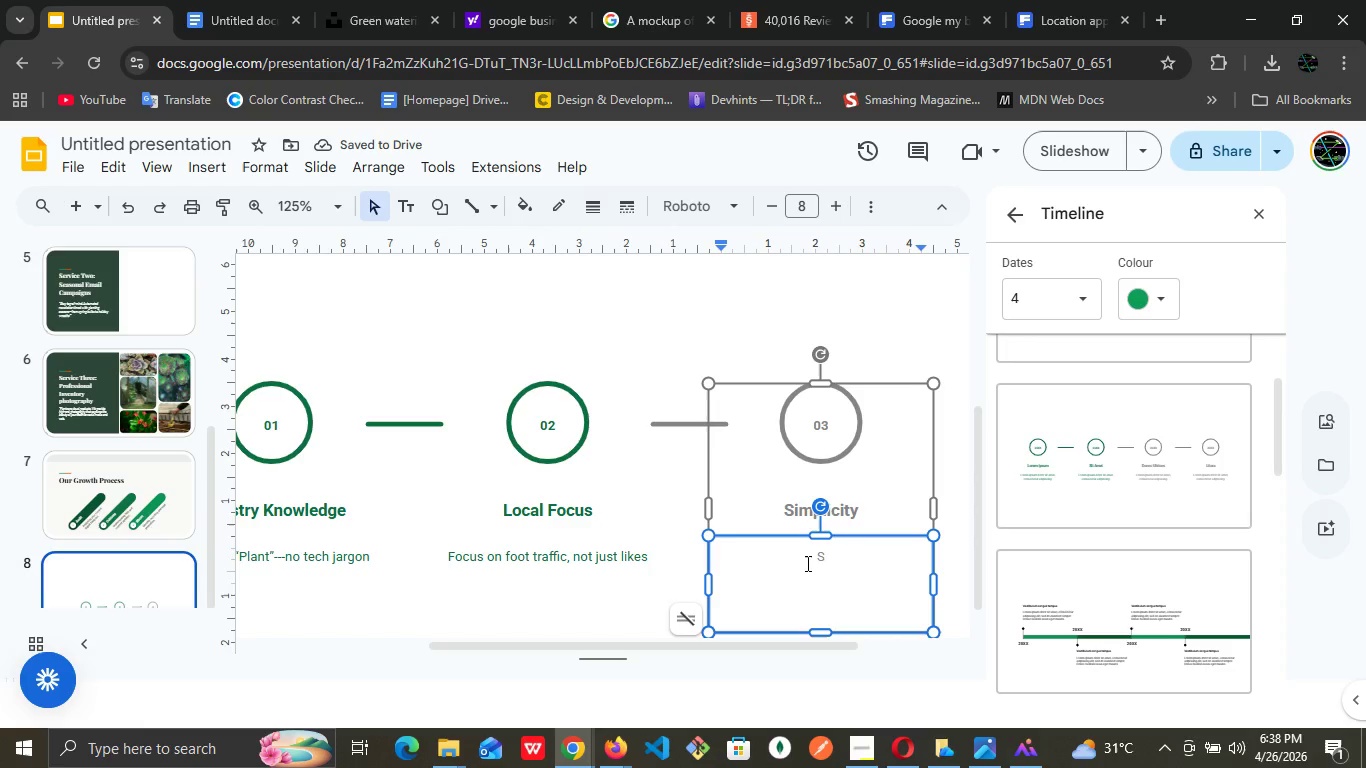 
type(peciaal)
key(Backspace)
key(Backspace)
type(lised exclusively in the Green industry.)
 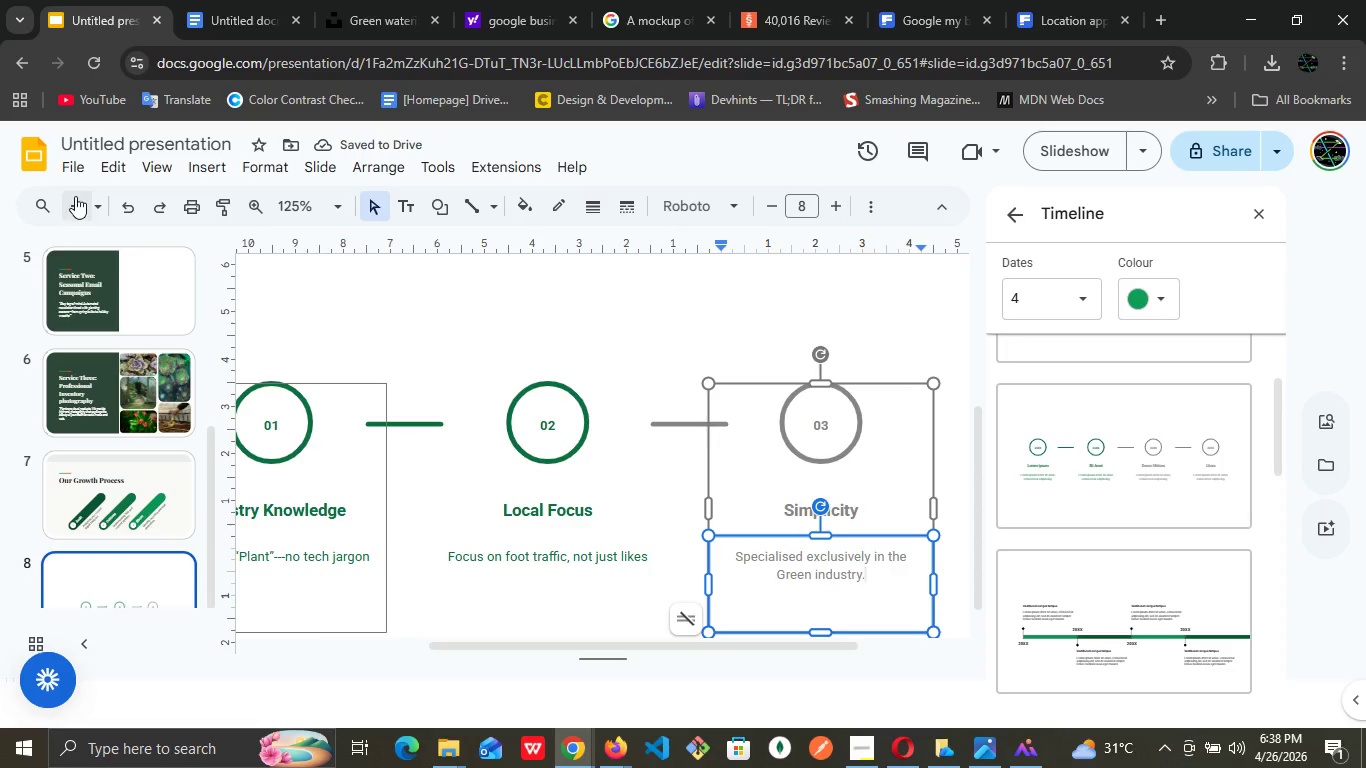 
wait(5.88)
 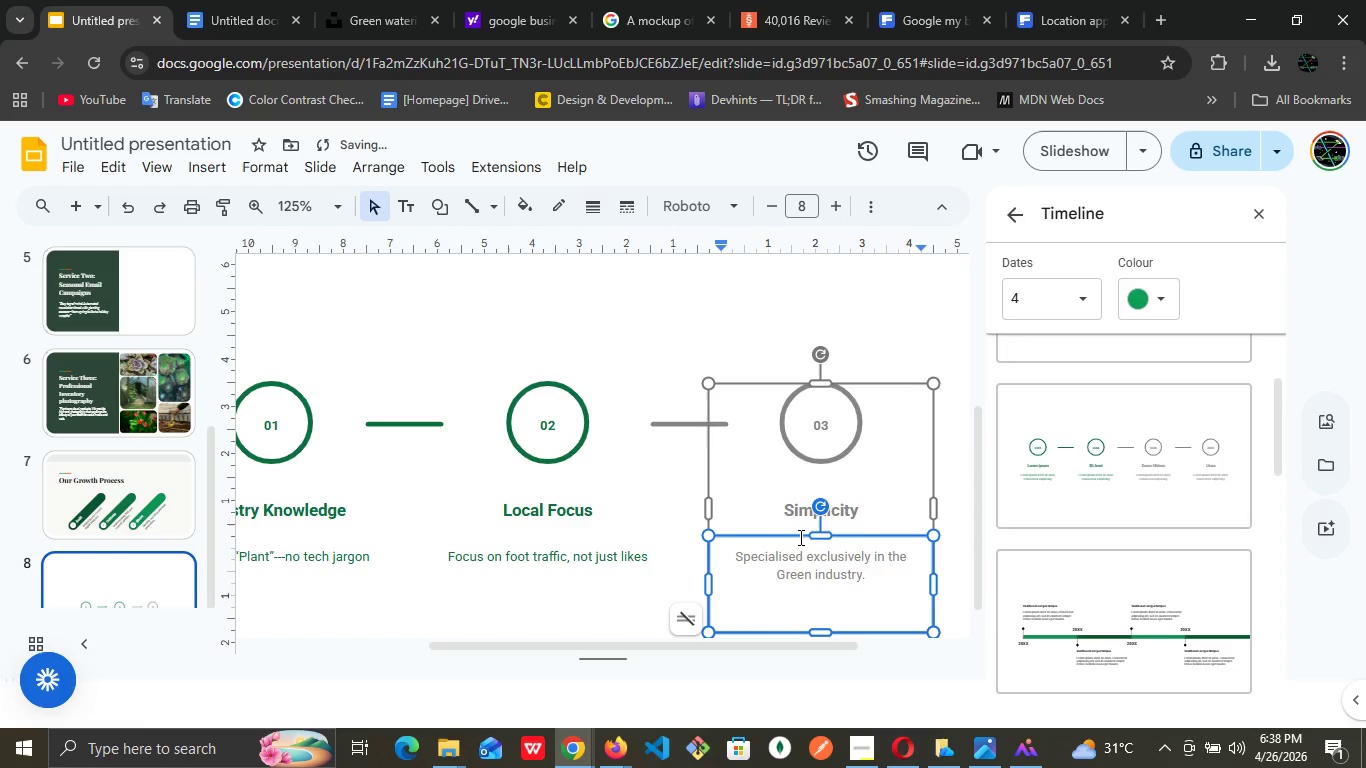 
left_click([341, 203])
 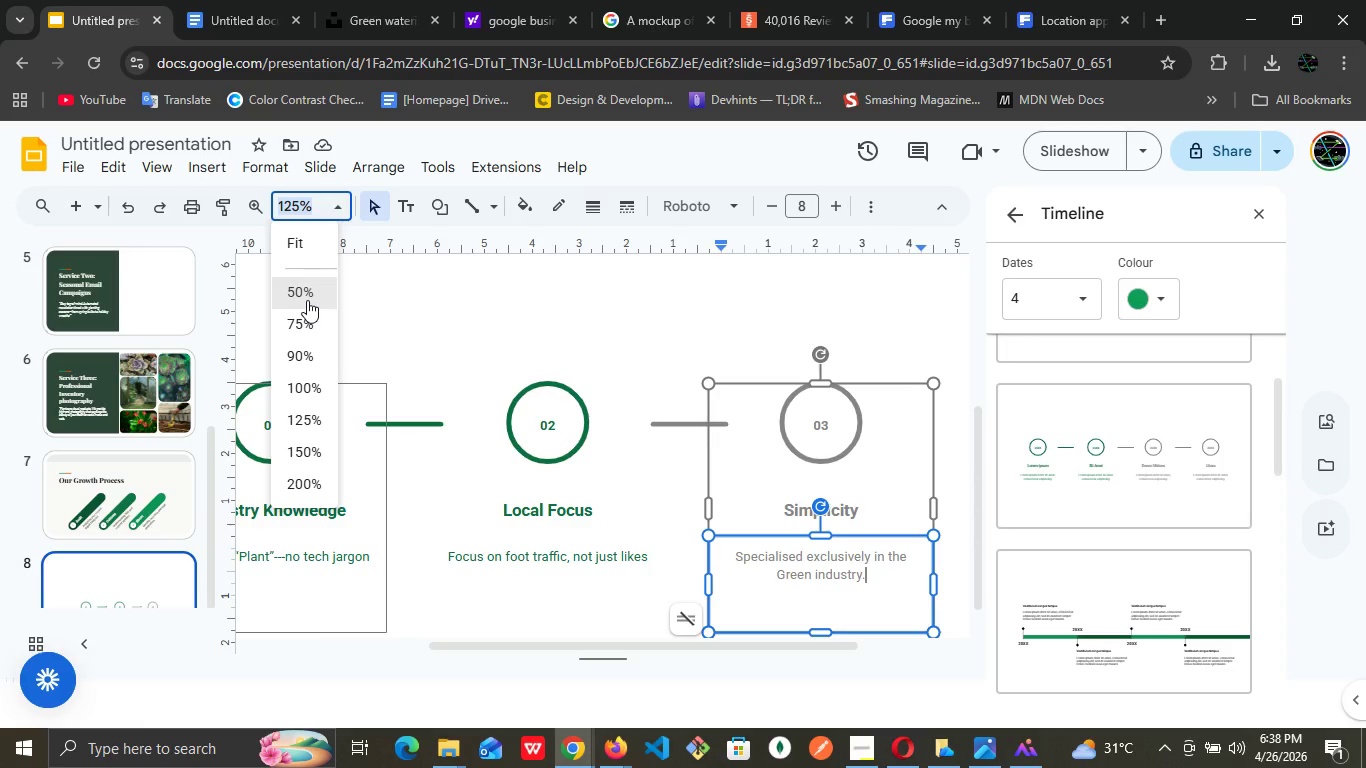 
left_click([307, 300])
 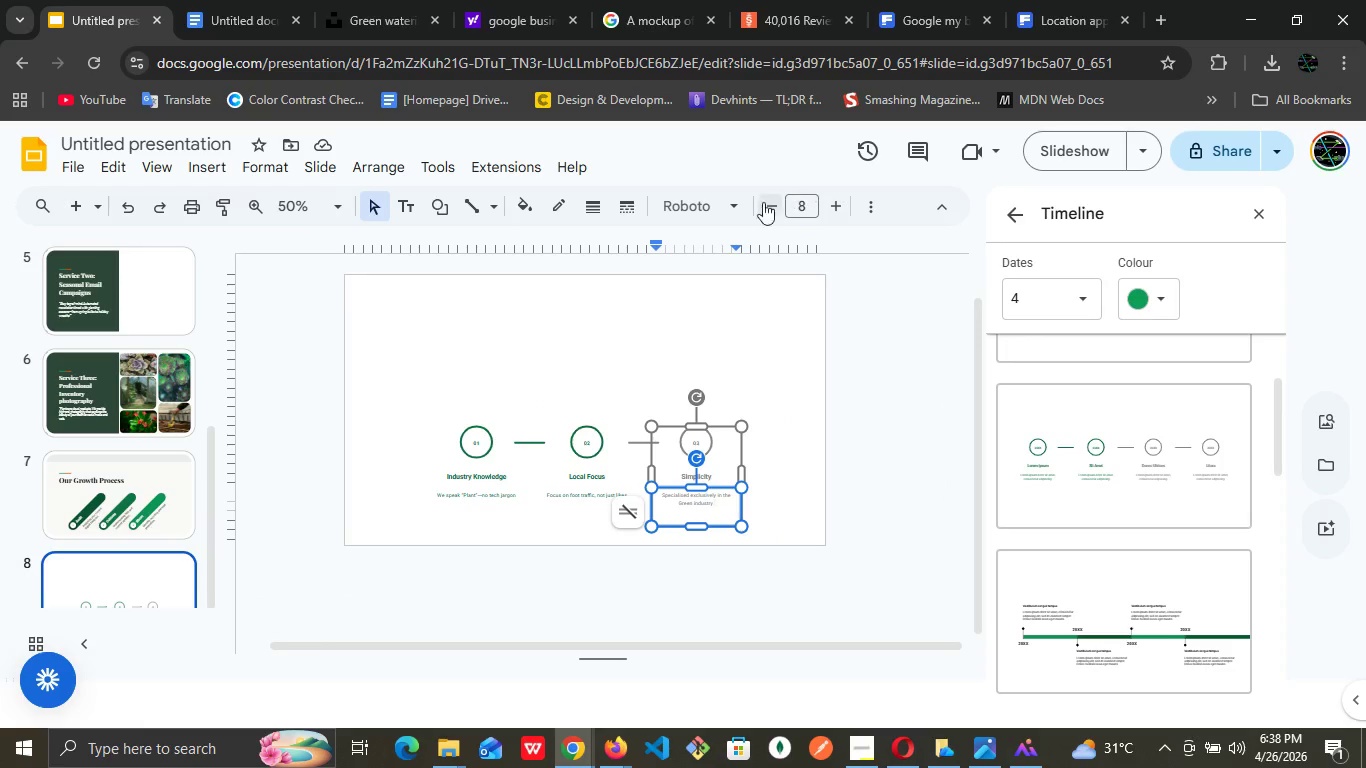 
left_click([660, 335])
 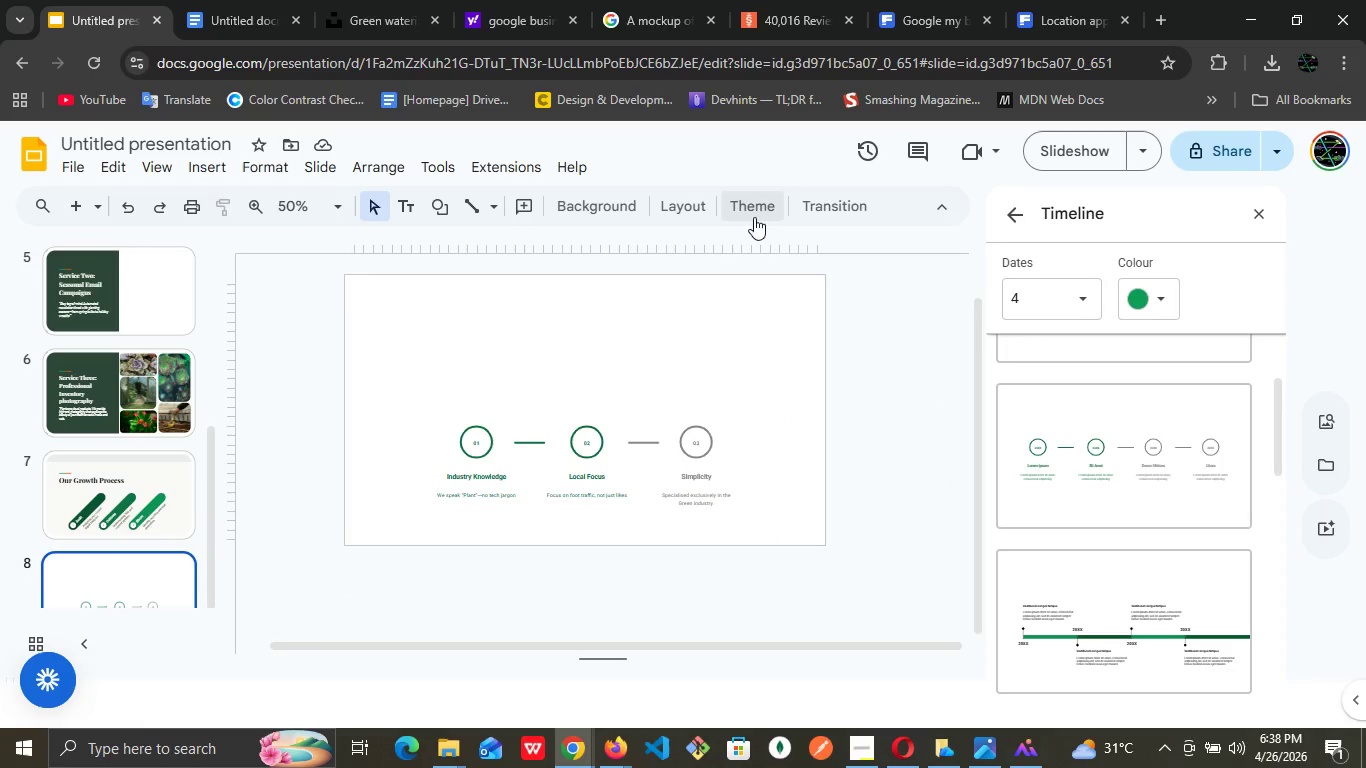 
left_click([683, 218])
 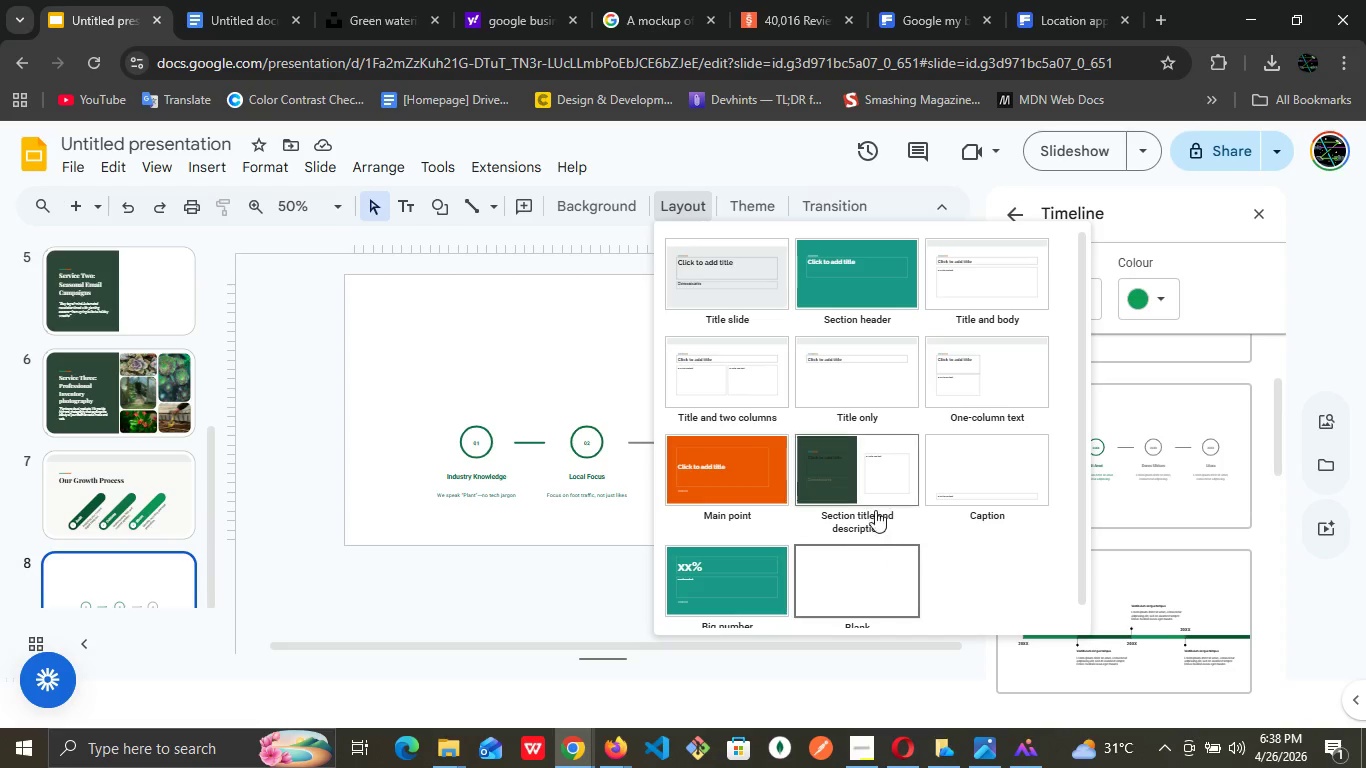 
left_click([859, 383])
 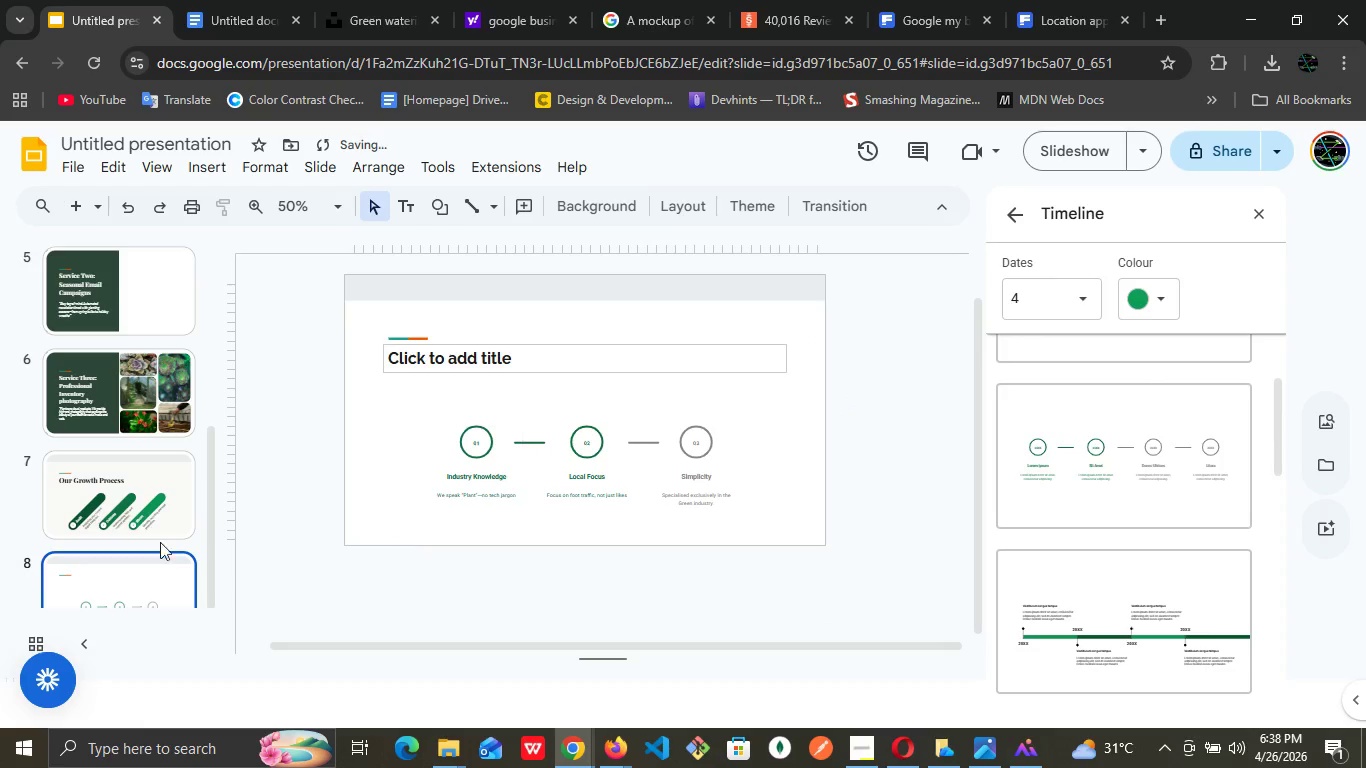 
left_click([111, 521])
 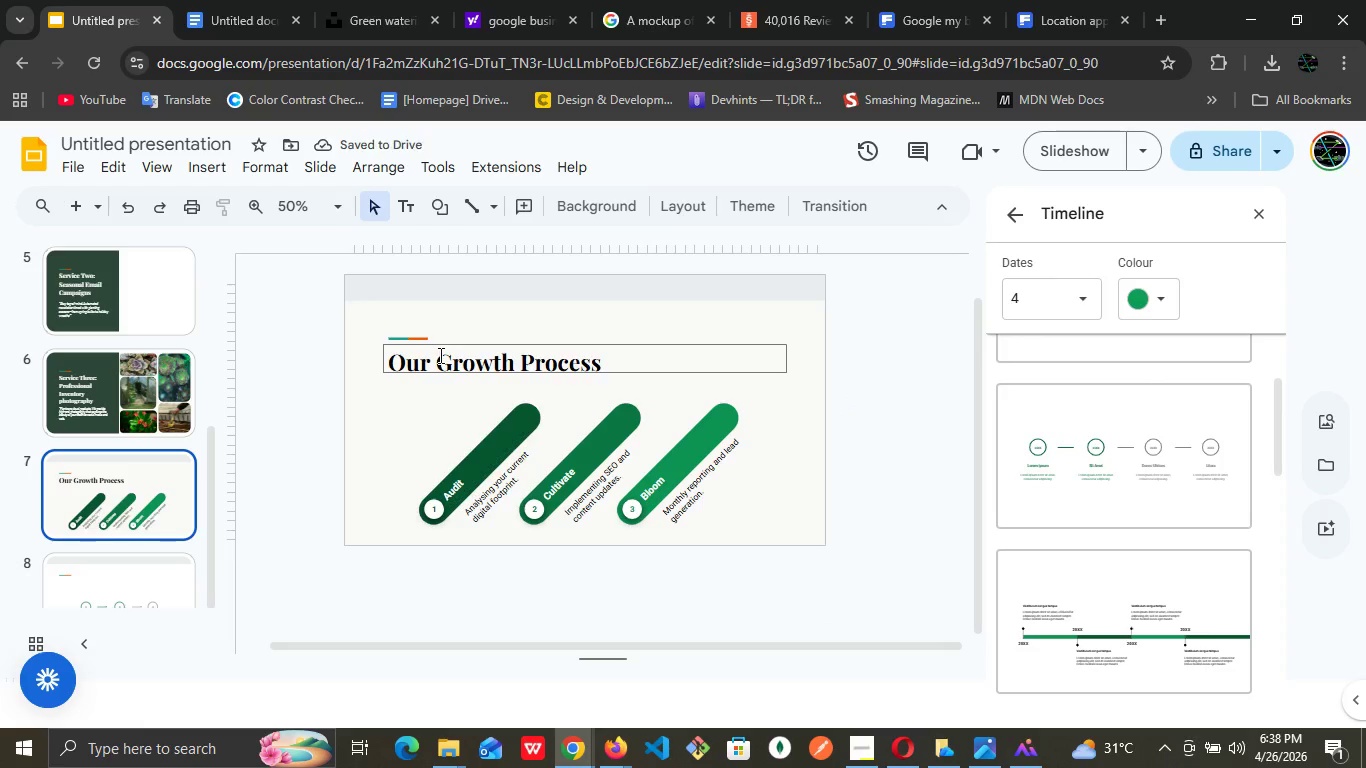 
double_click([439, 355])
 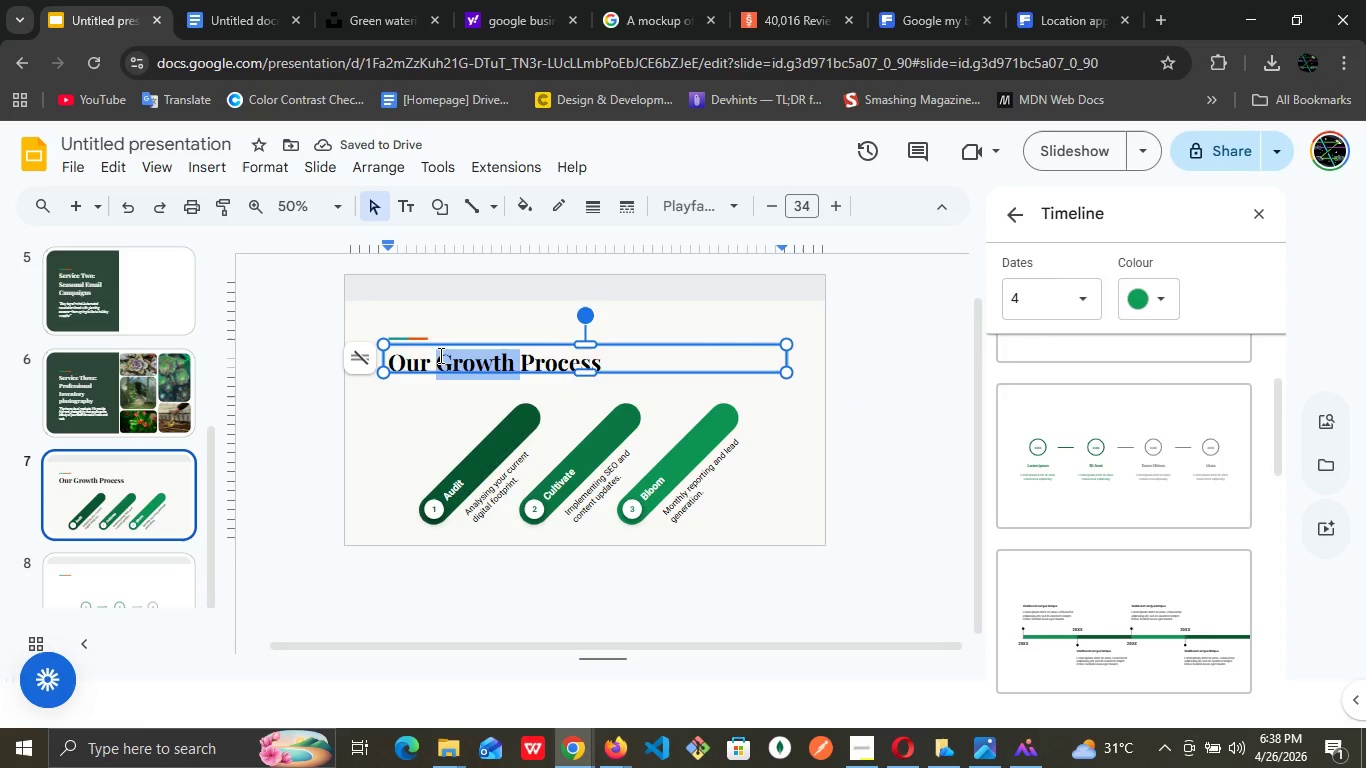 
triple_click([439, 355])
 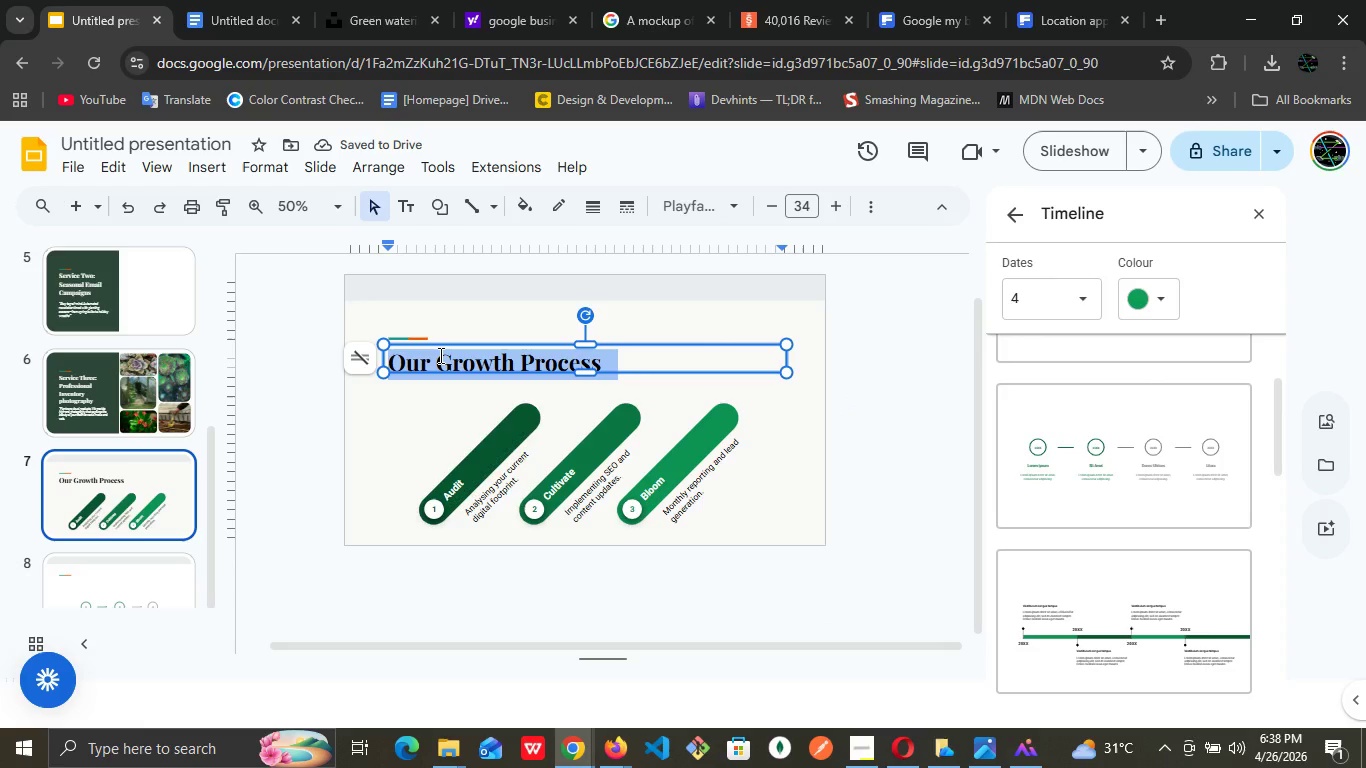 
key(Control+C)
 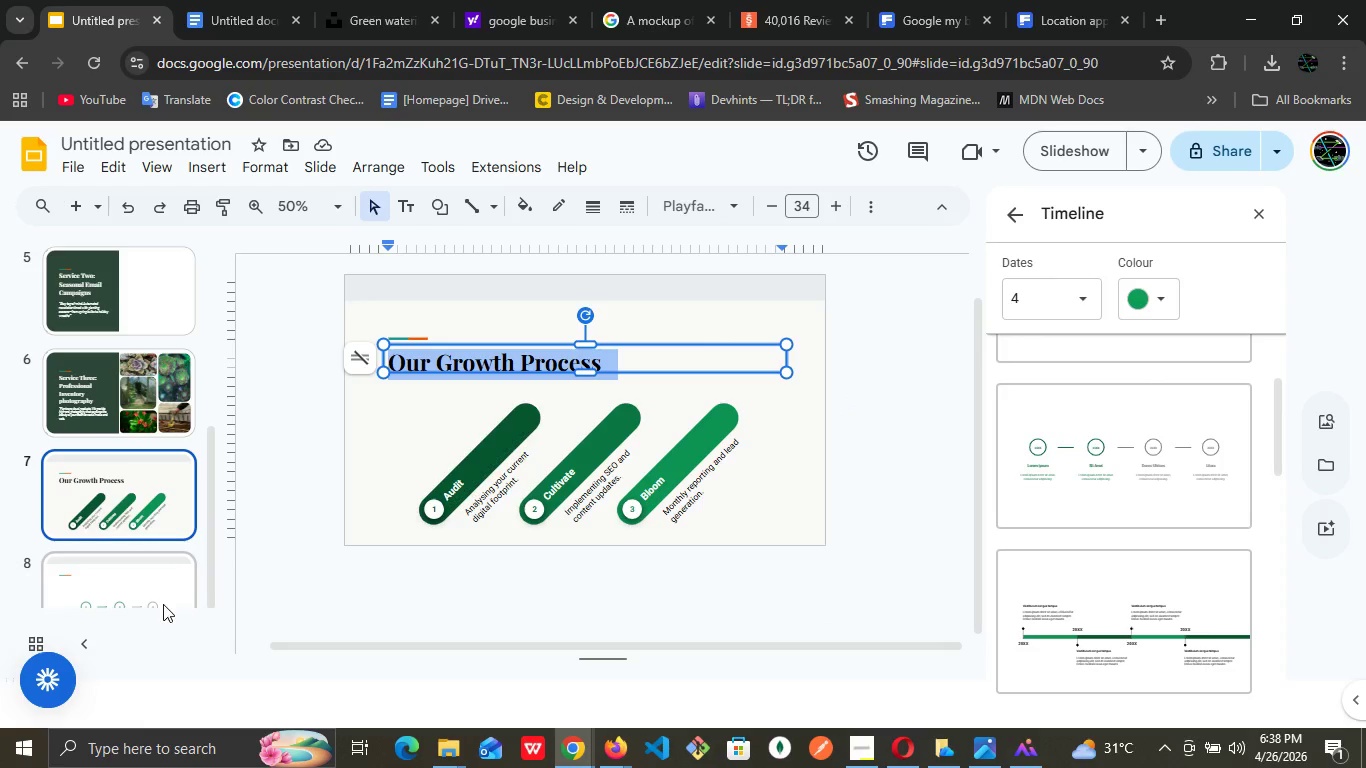 
left_click([163, 597])
 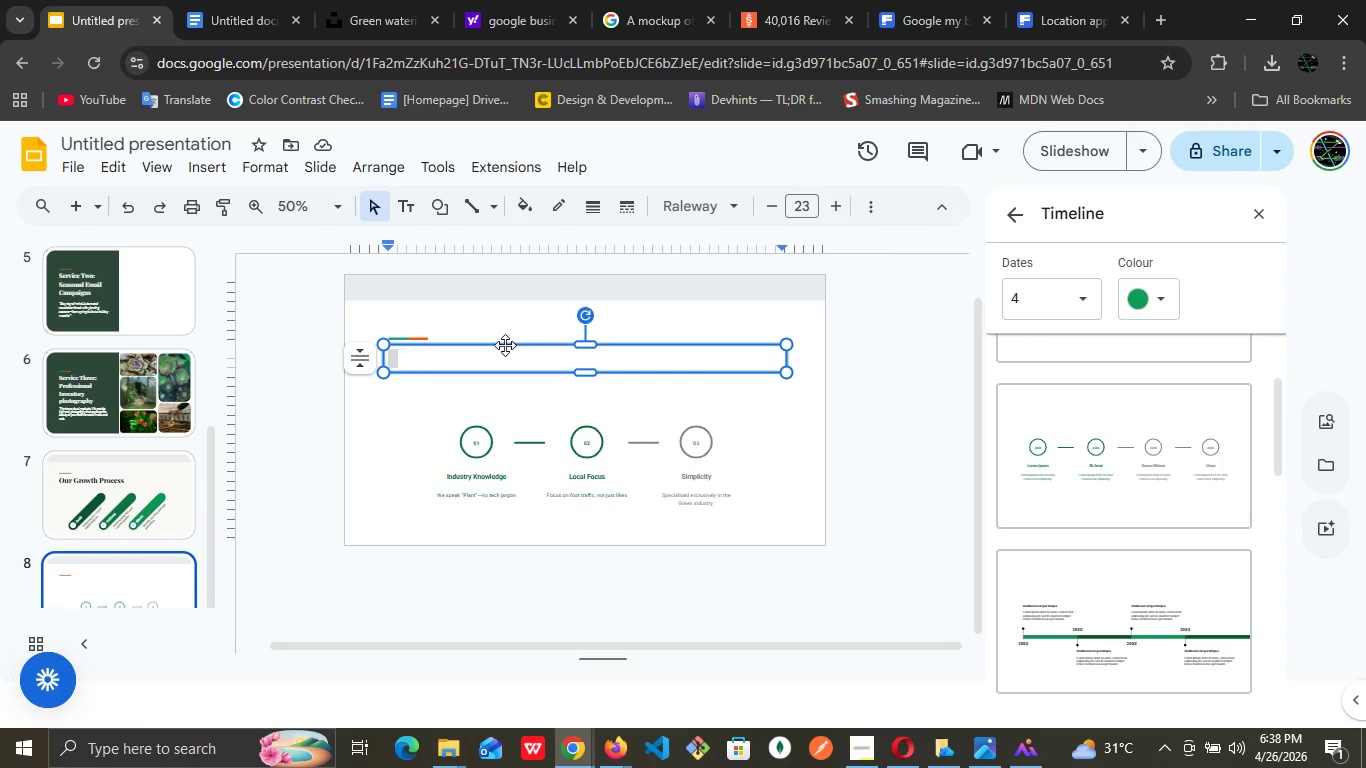 
left_click([506, 351])
 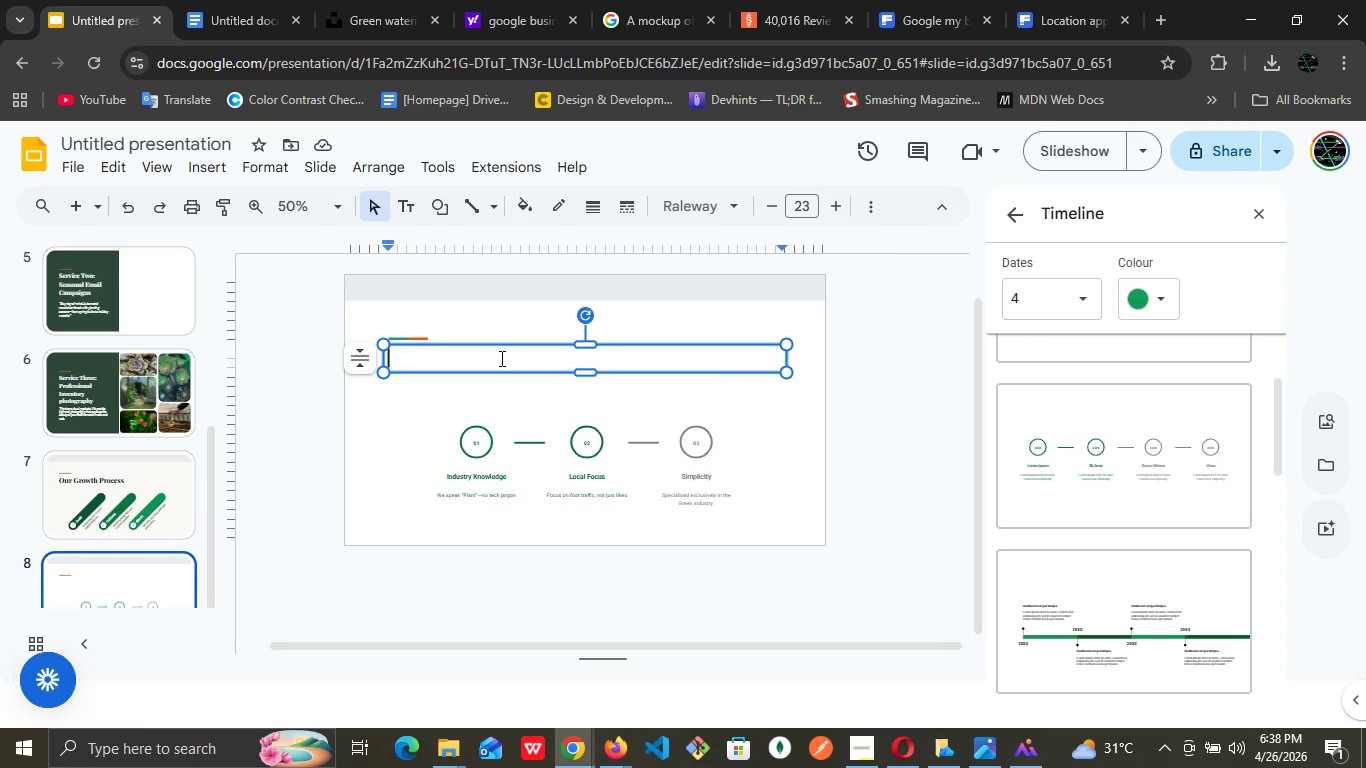 
key(Control+V)
 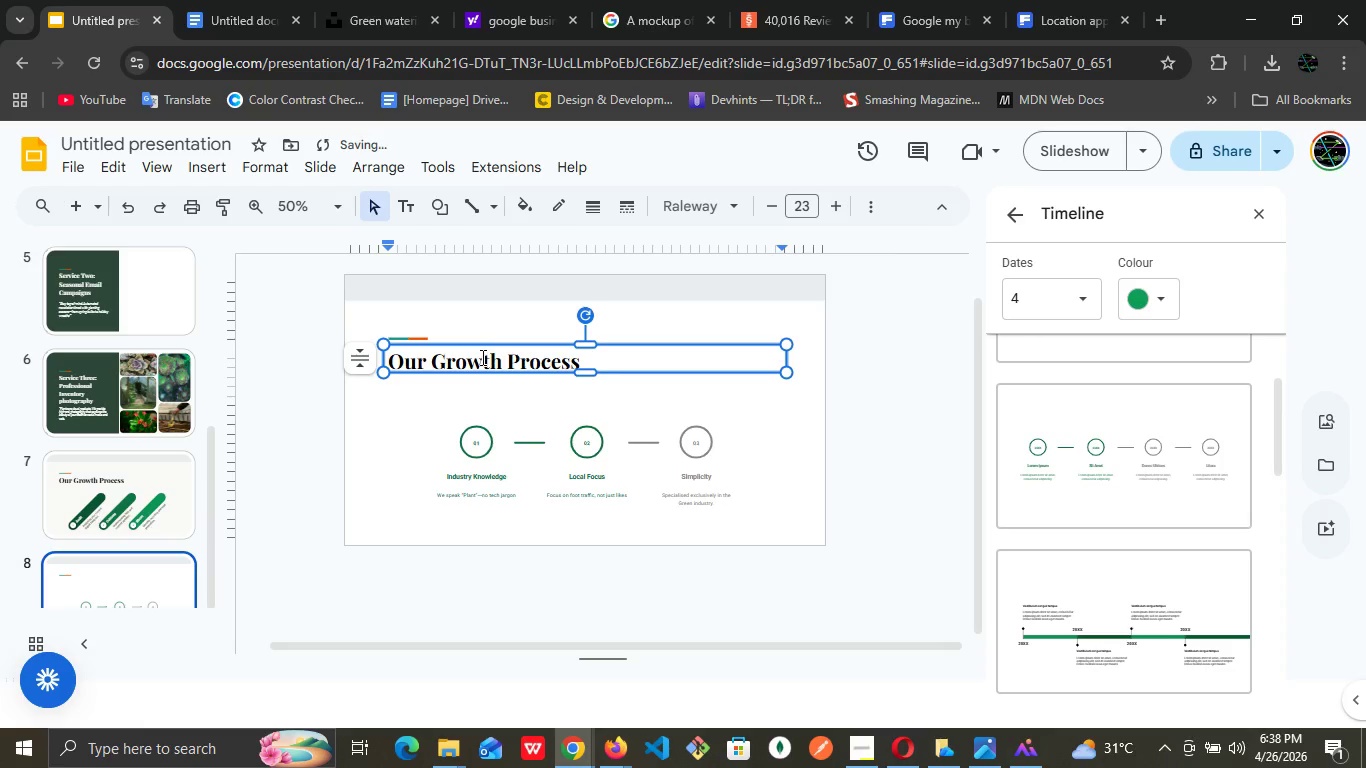 
double_click([482, 364])
 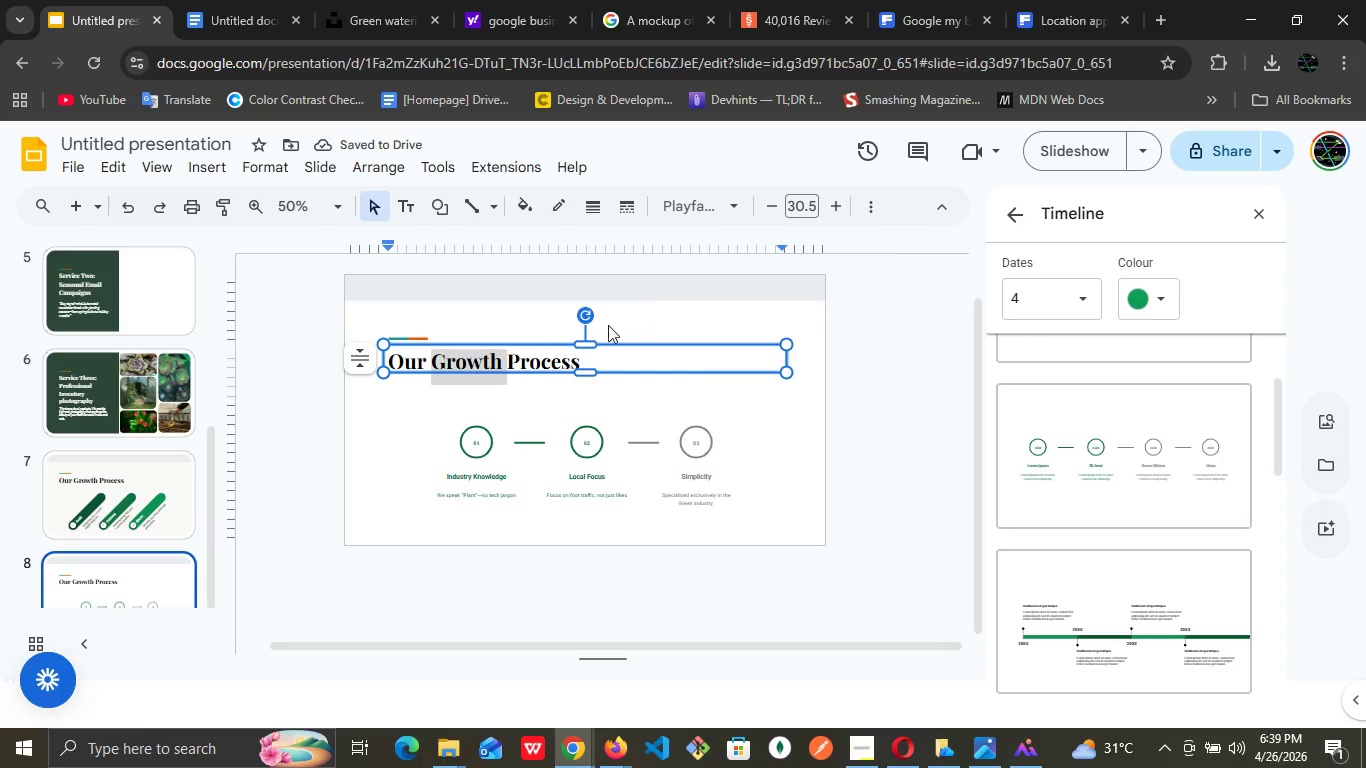 
double_click([539, 358])
 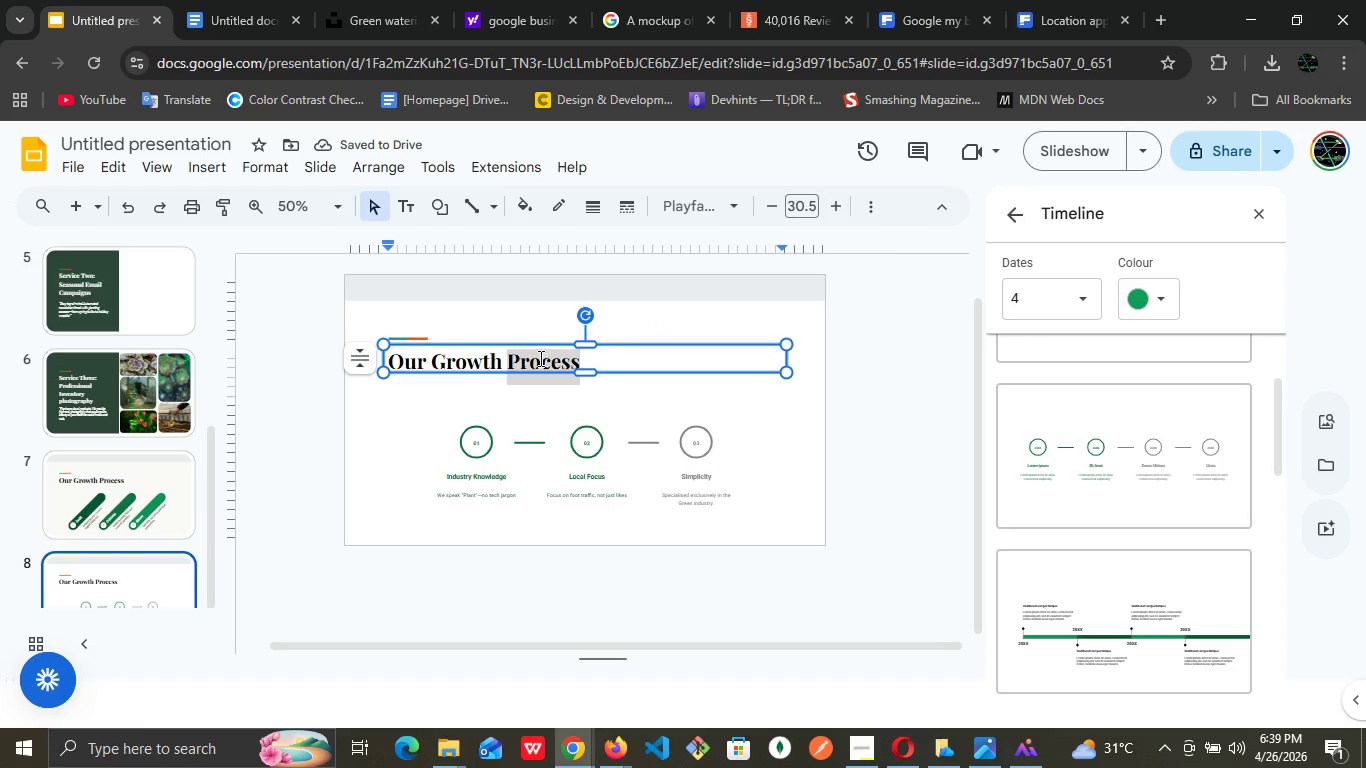 
triple_click([539, 358])
 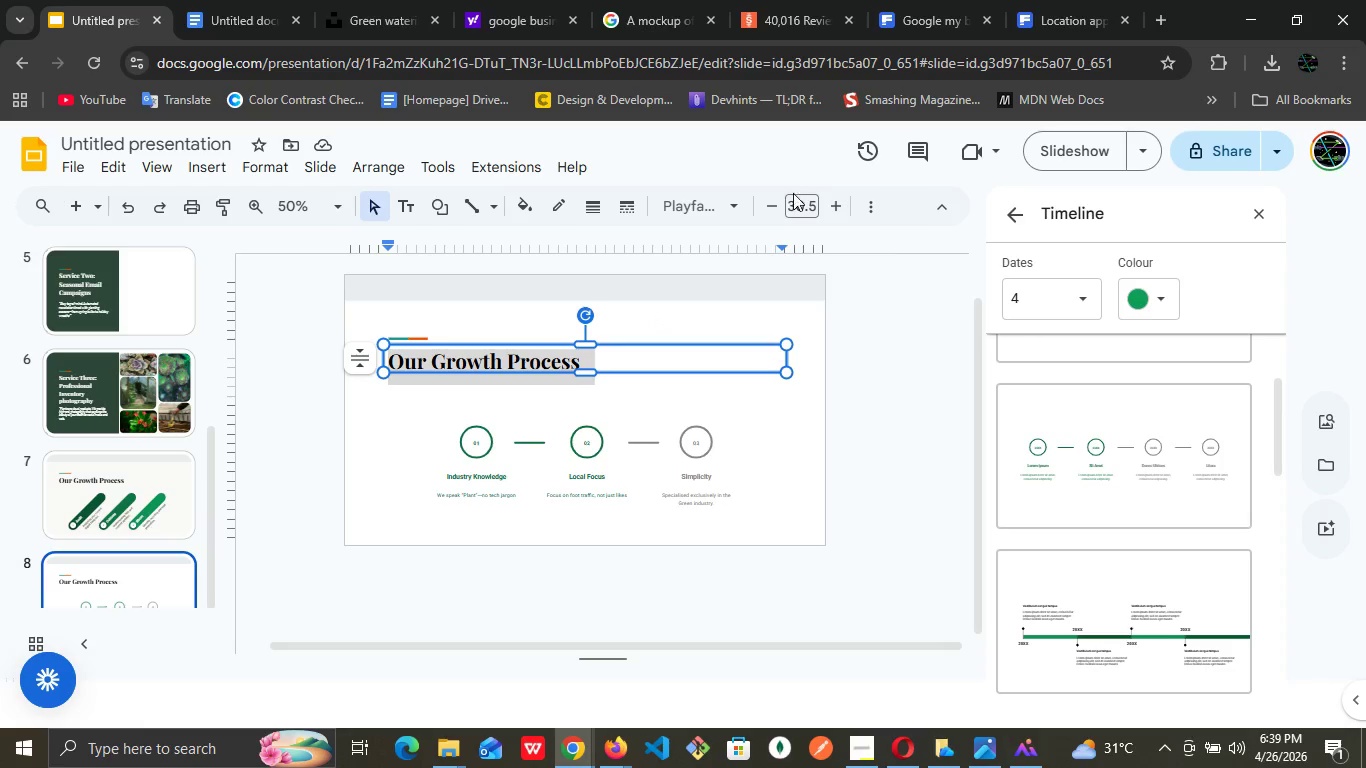 
double_click([794, 203])
 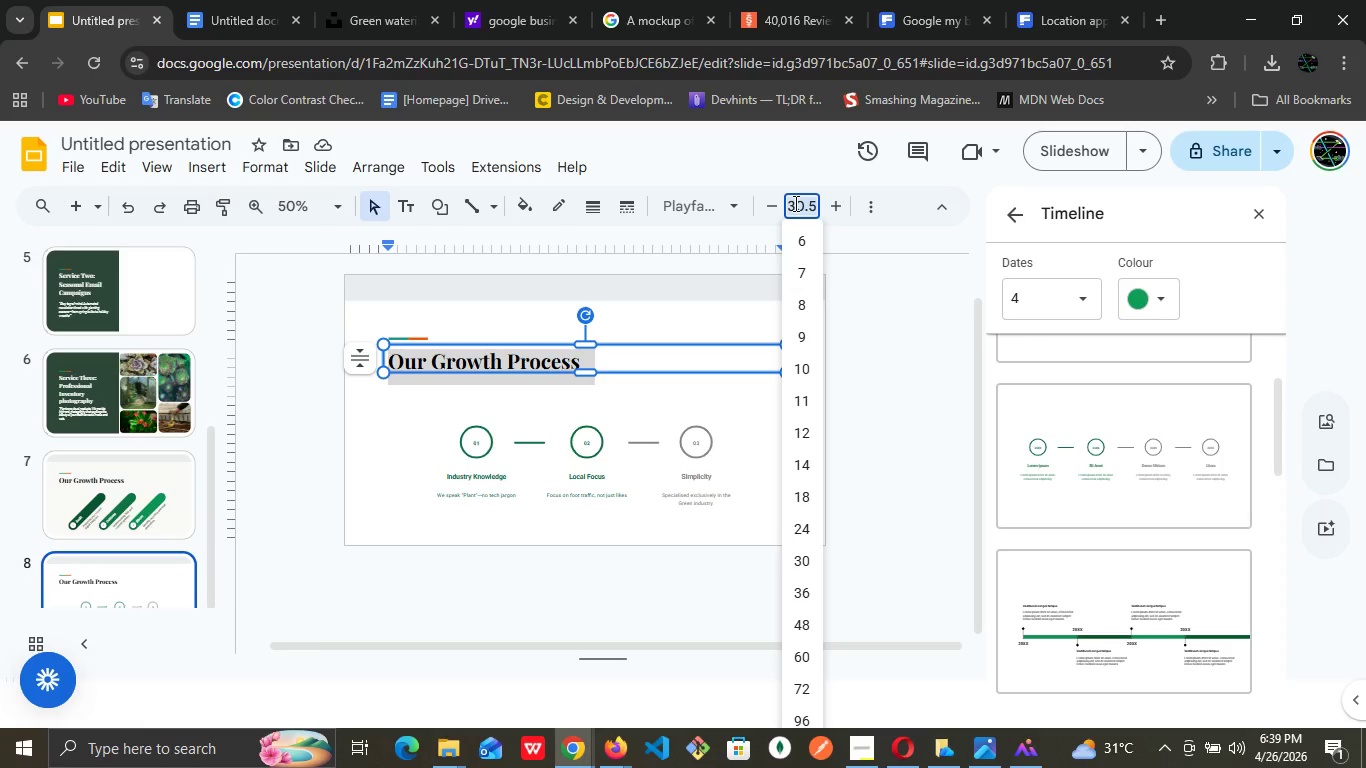 
type(34)
 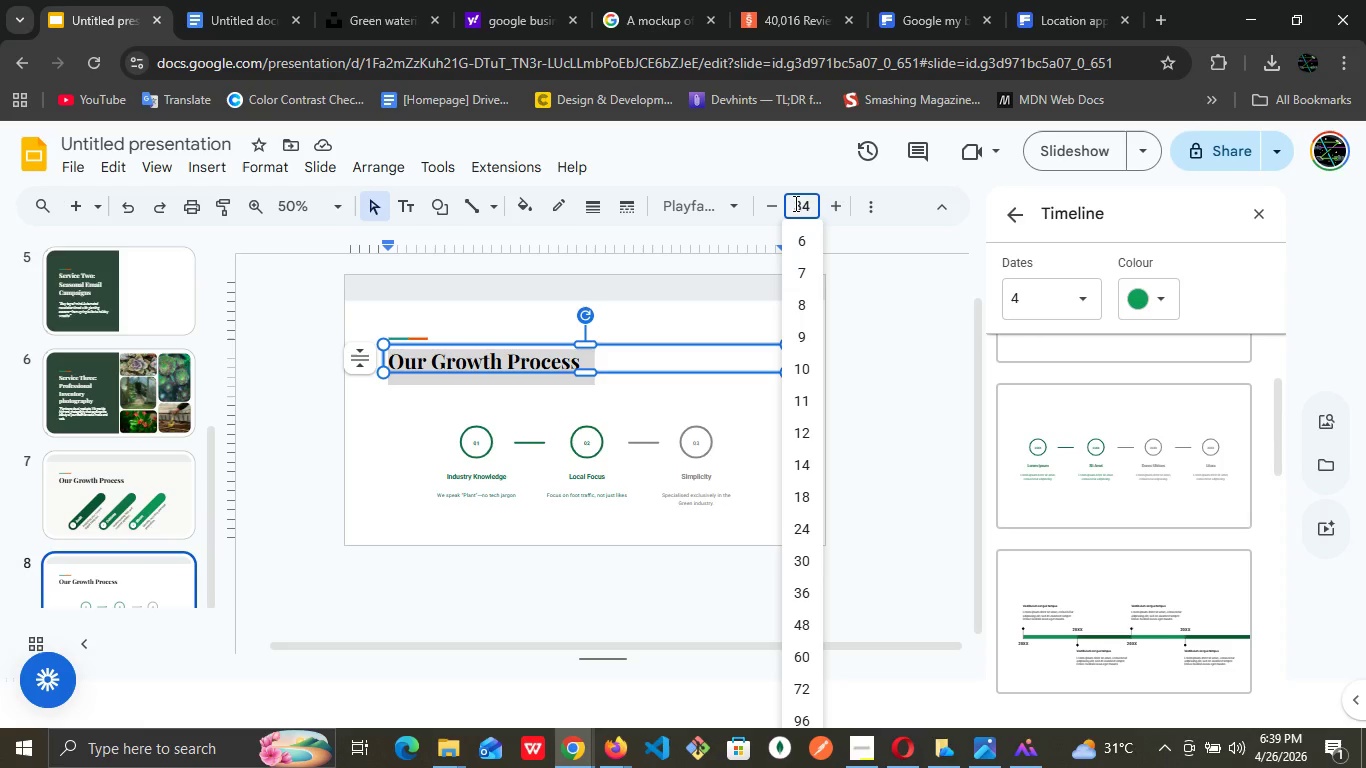 
key(Enter)
 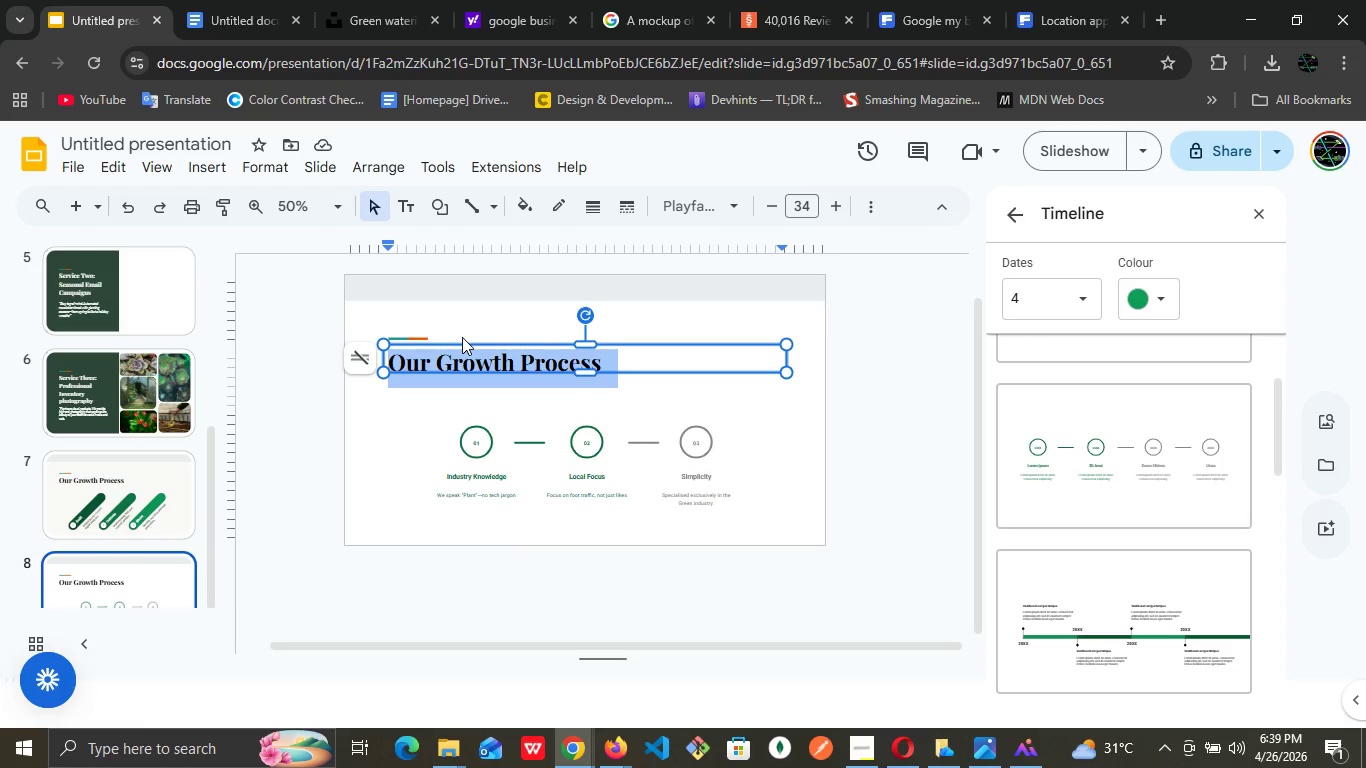 
wait(17.27)
 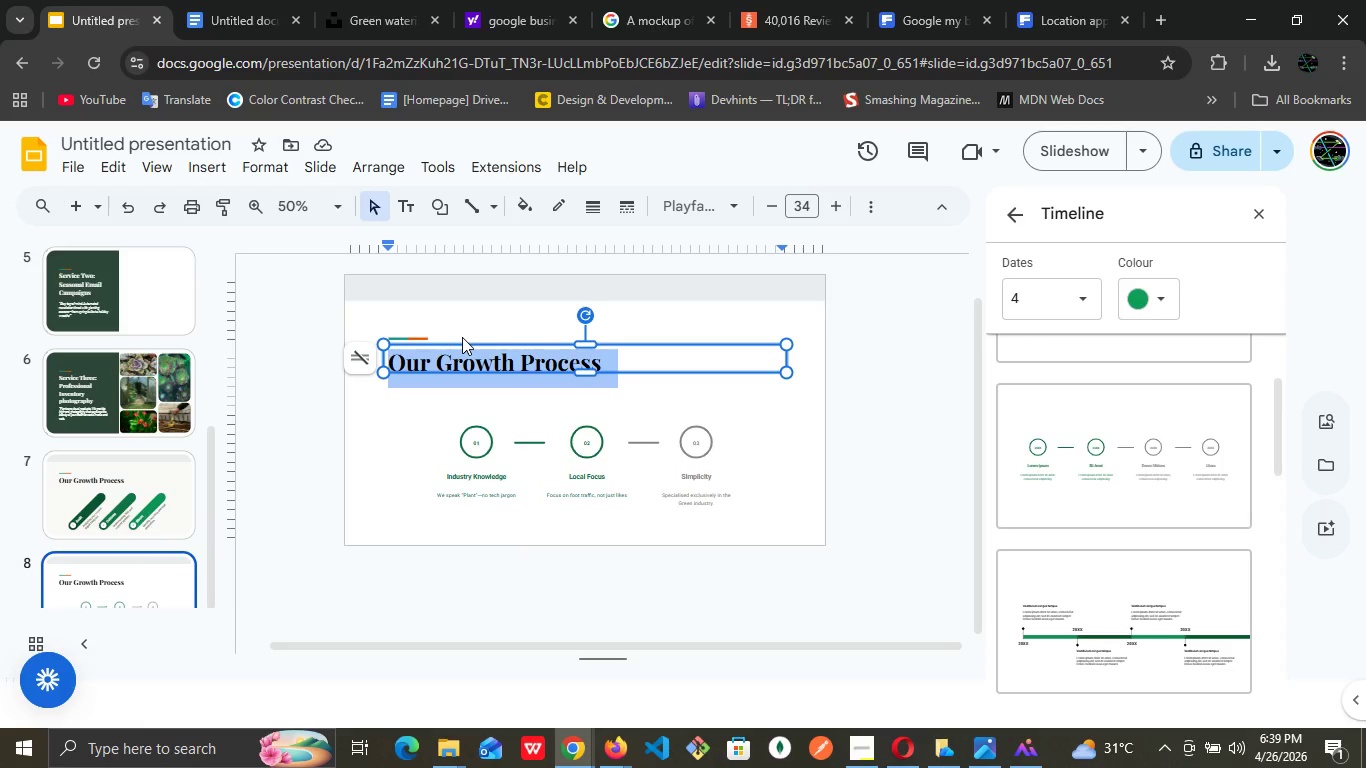 
type(Why )
 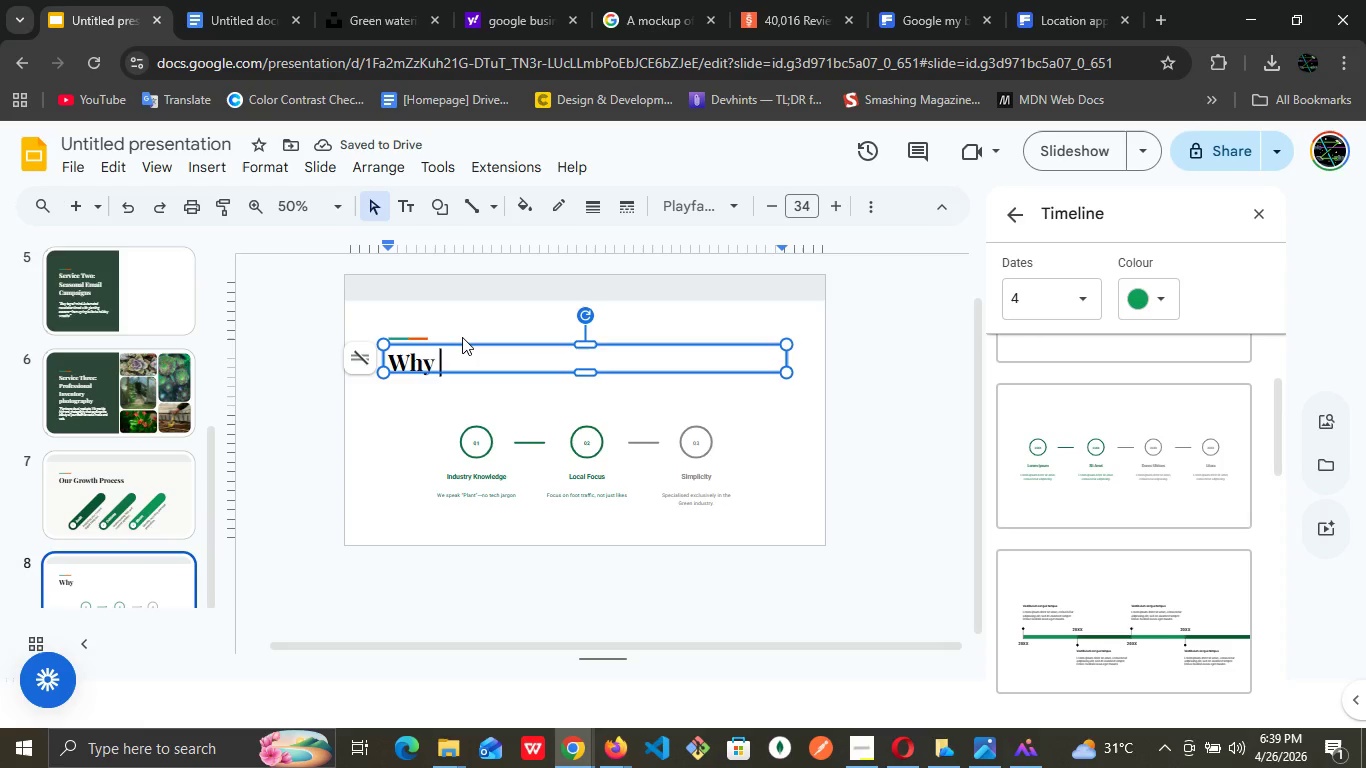 
wait(10.09)
 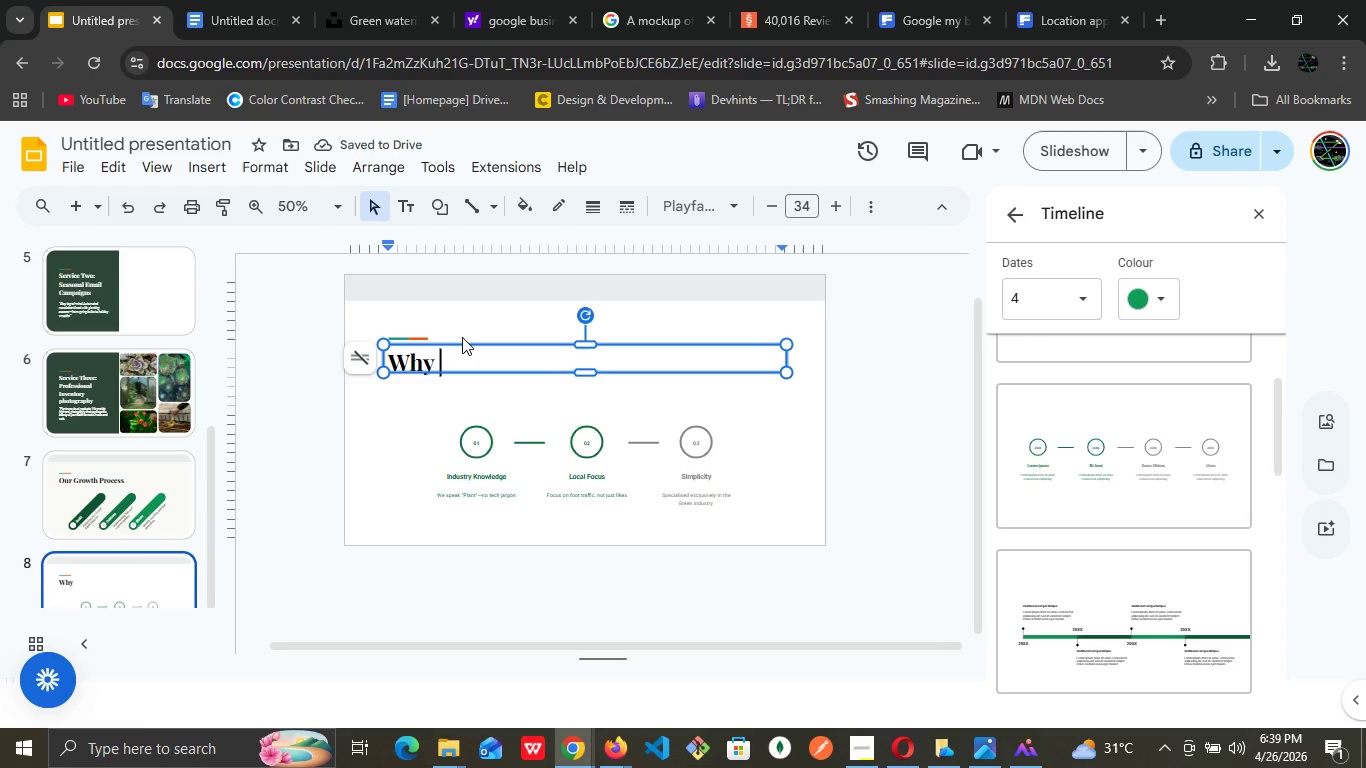 
type(Rooted Digital?)
 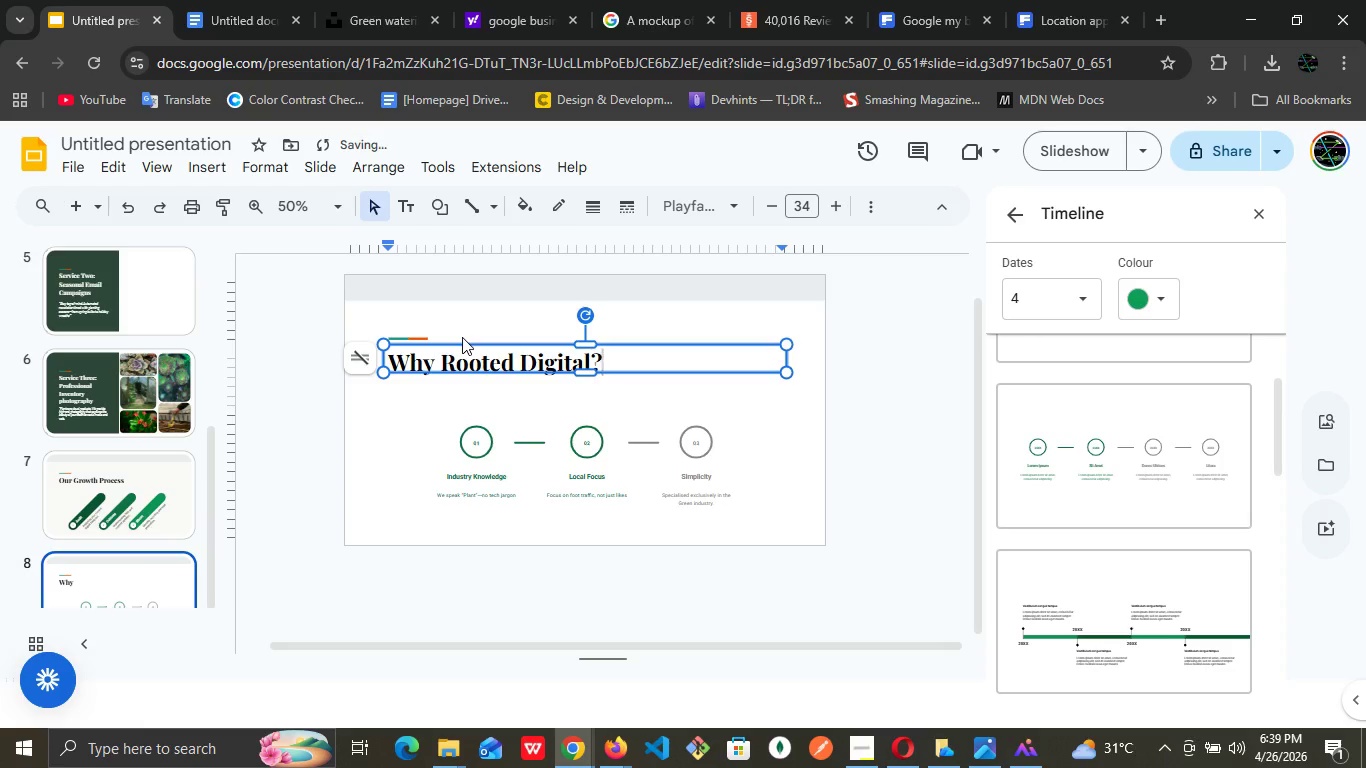 
scroll: coordinate [139, 503], scroll_direction: down, amount: 3.0
 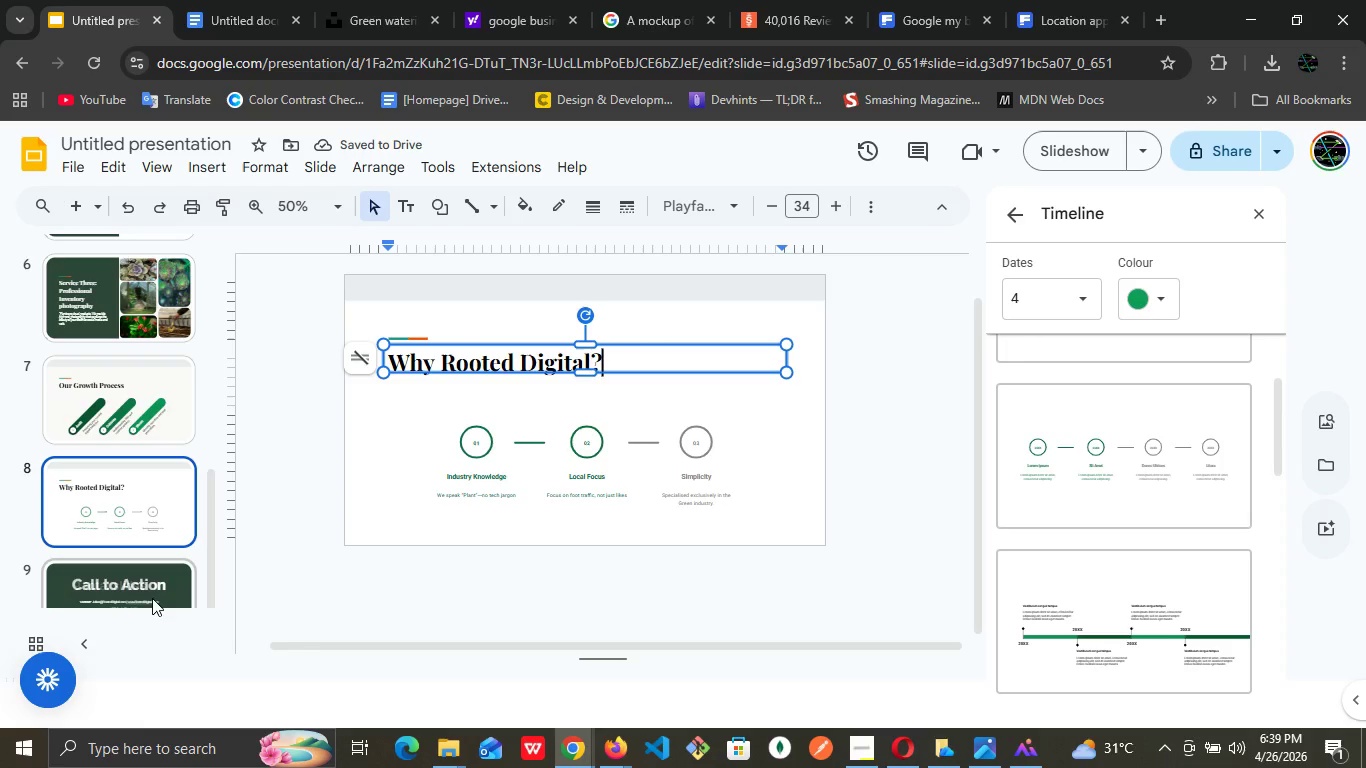 
left_click([152, 589])
 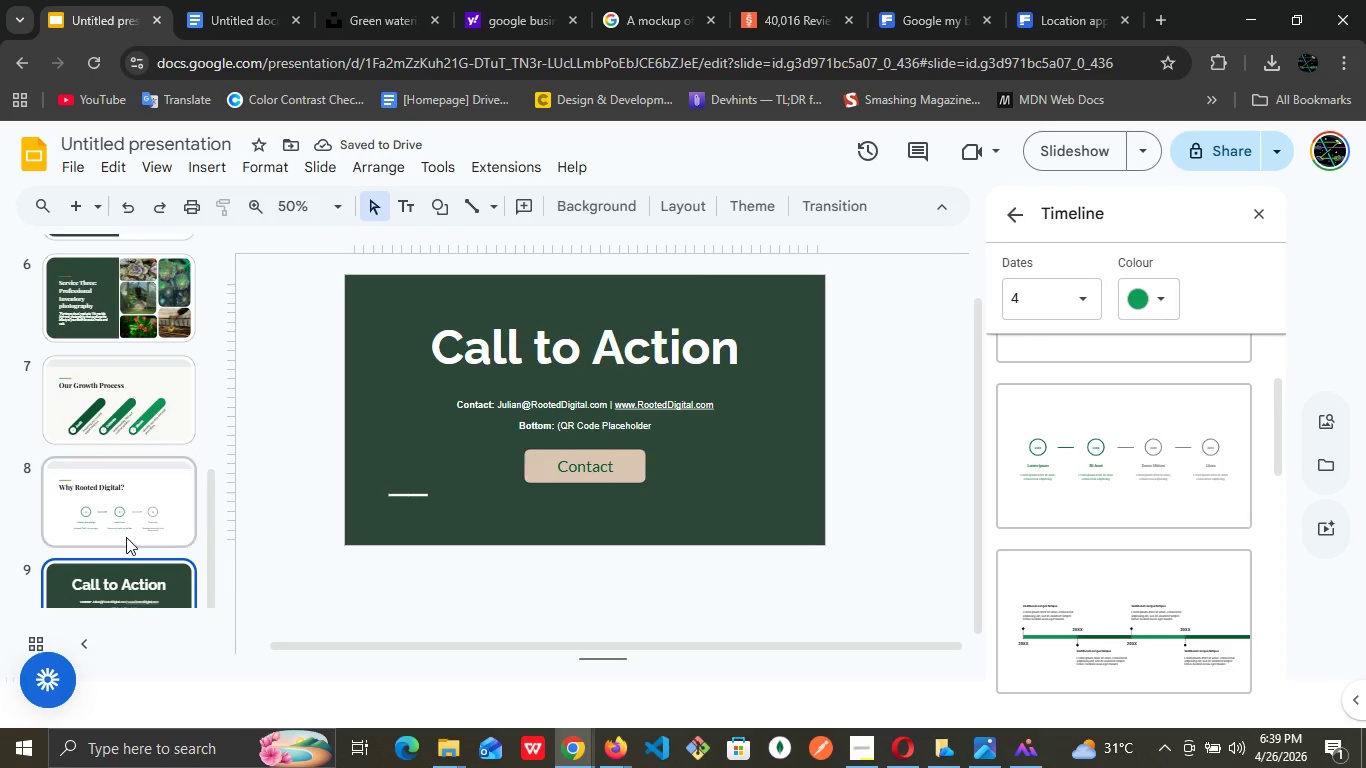 
left_click([126, 537])
 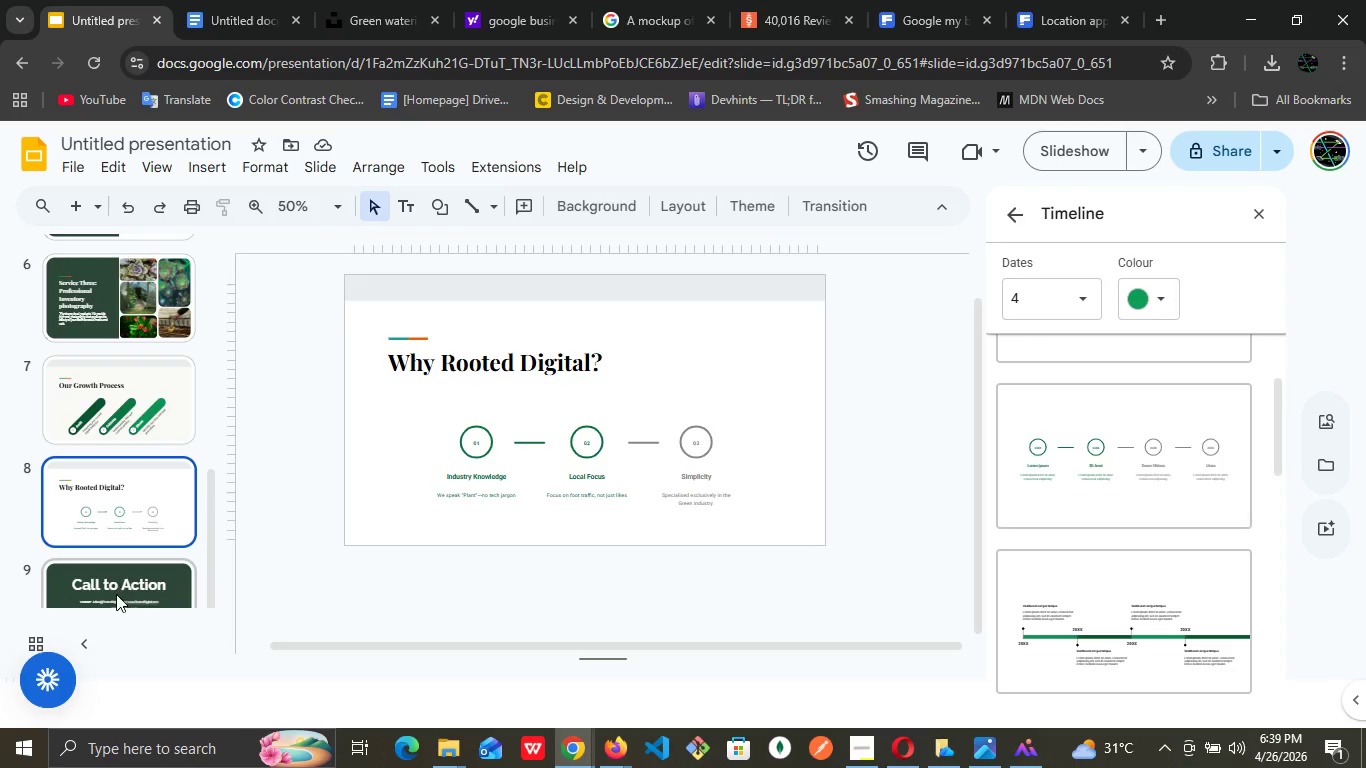 
left_click([116, 579])
 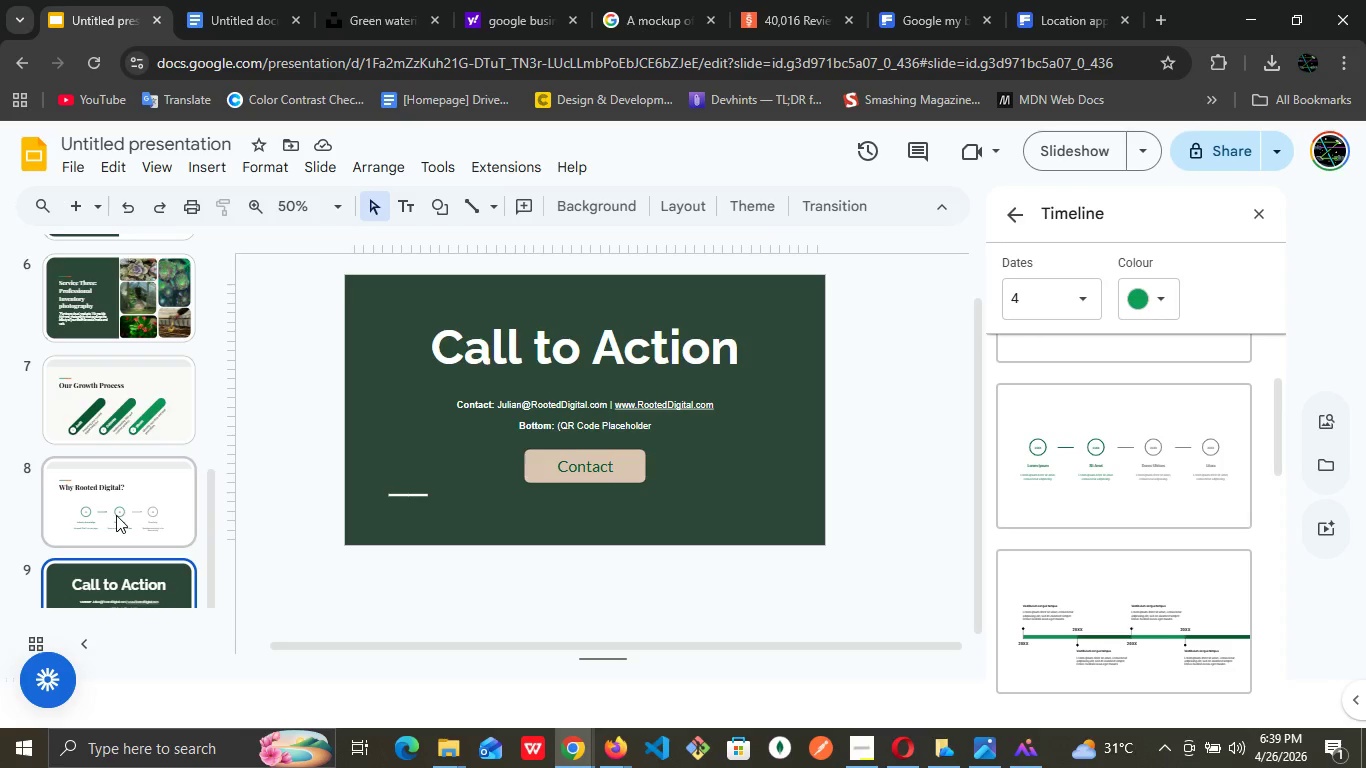 
left_click([116, 515])
 